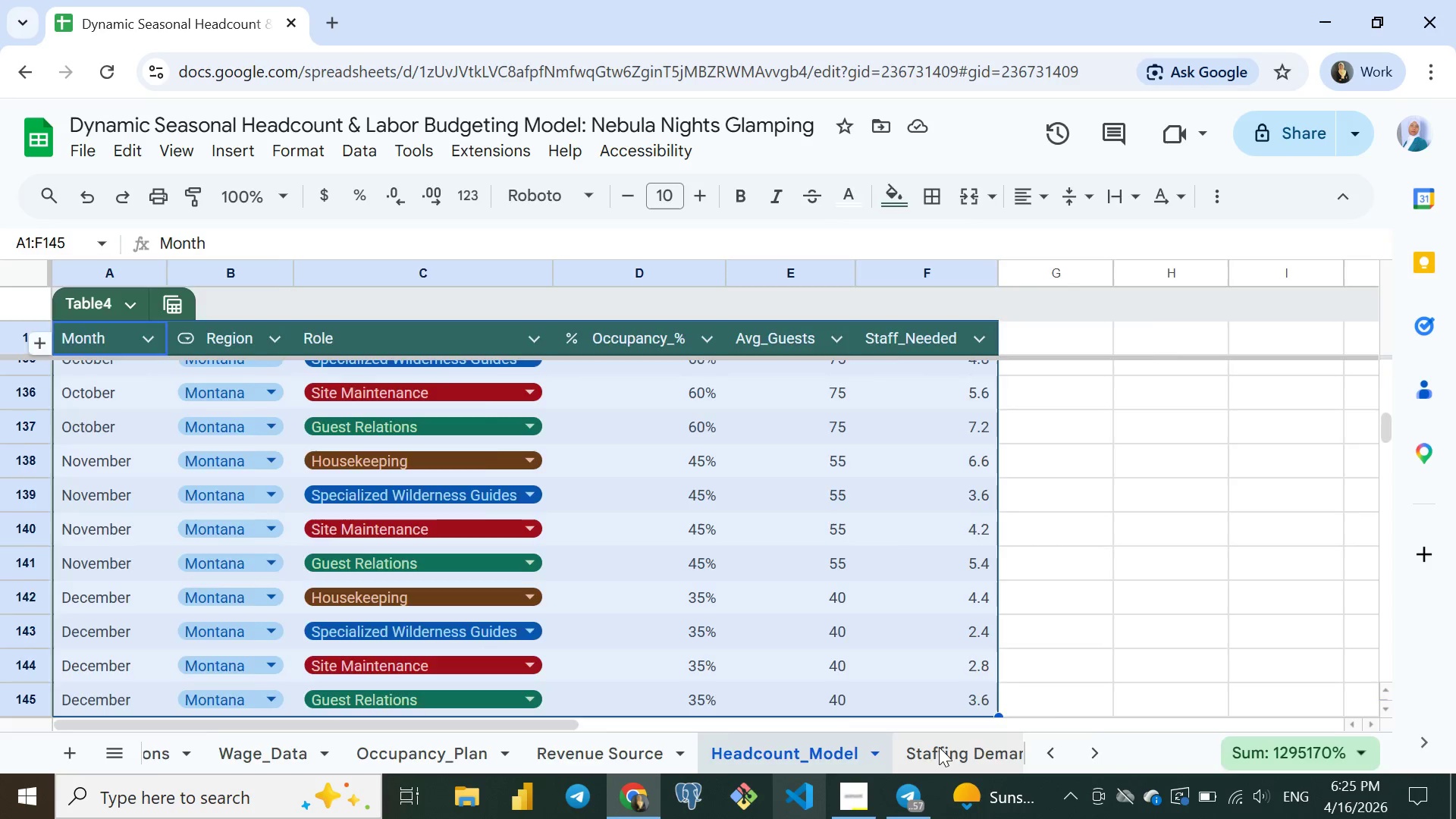 
left_click([939, 747])
 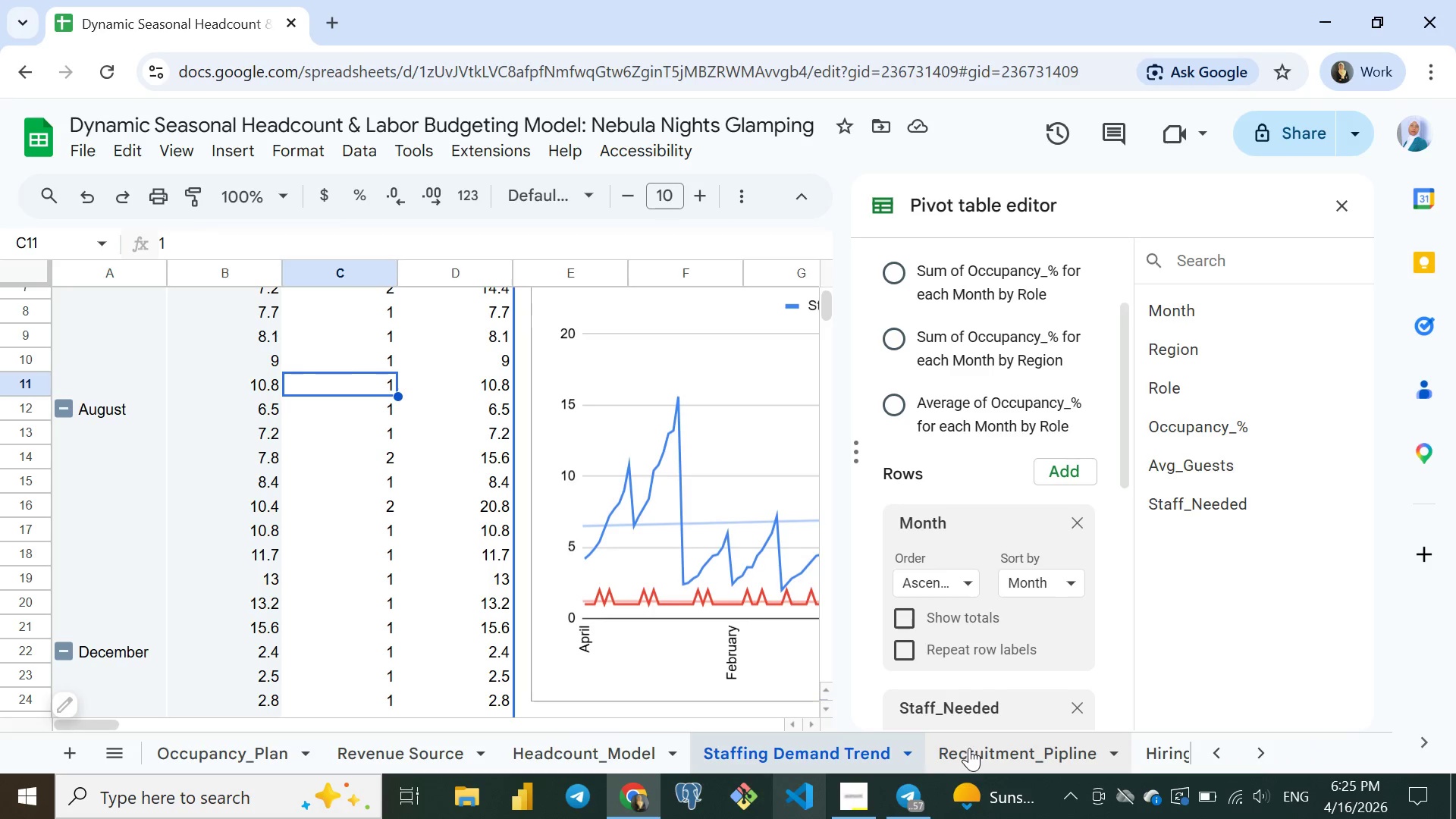 
mouse_move([943, 747])
 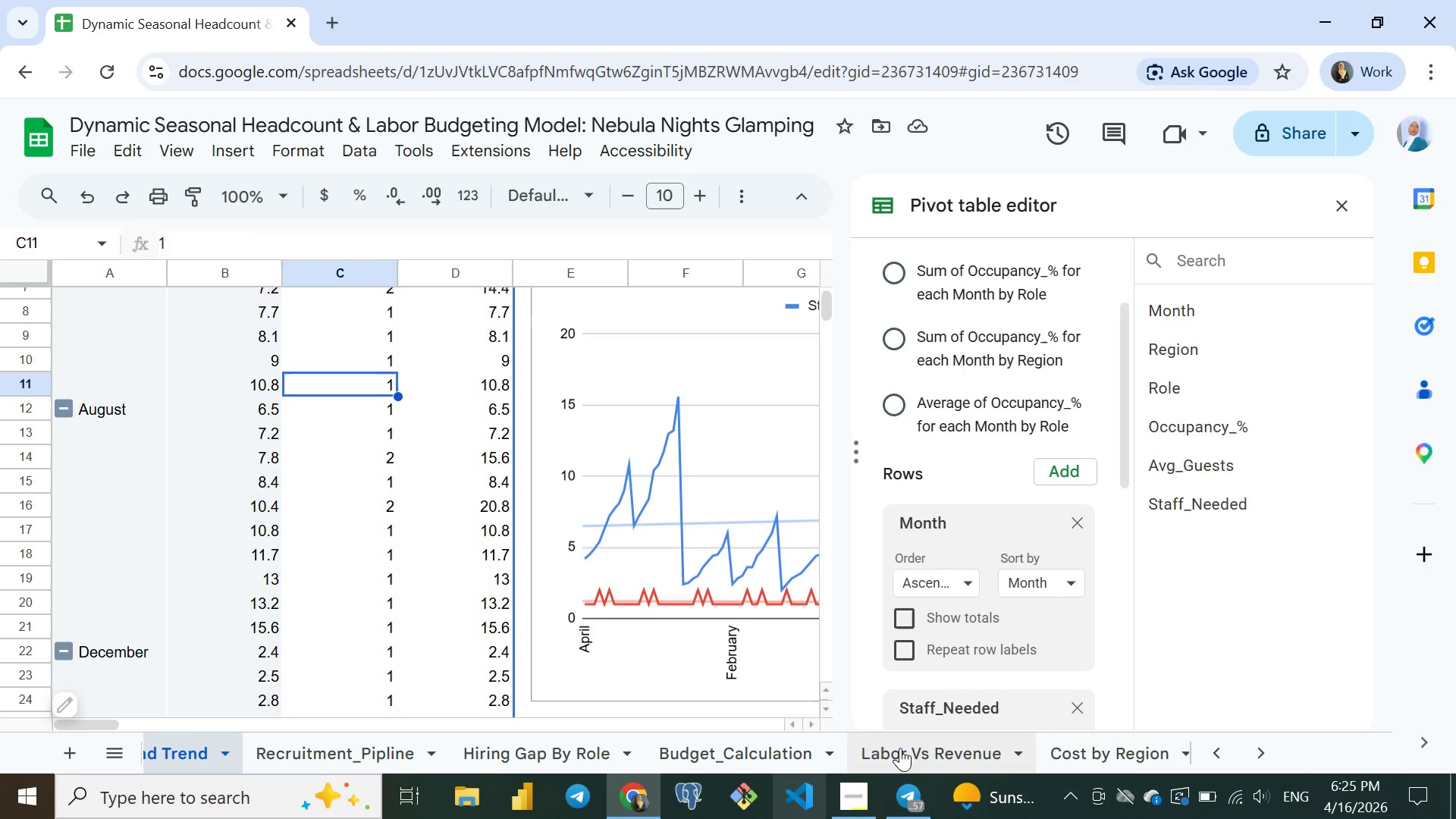 
left_click([900, 748])
 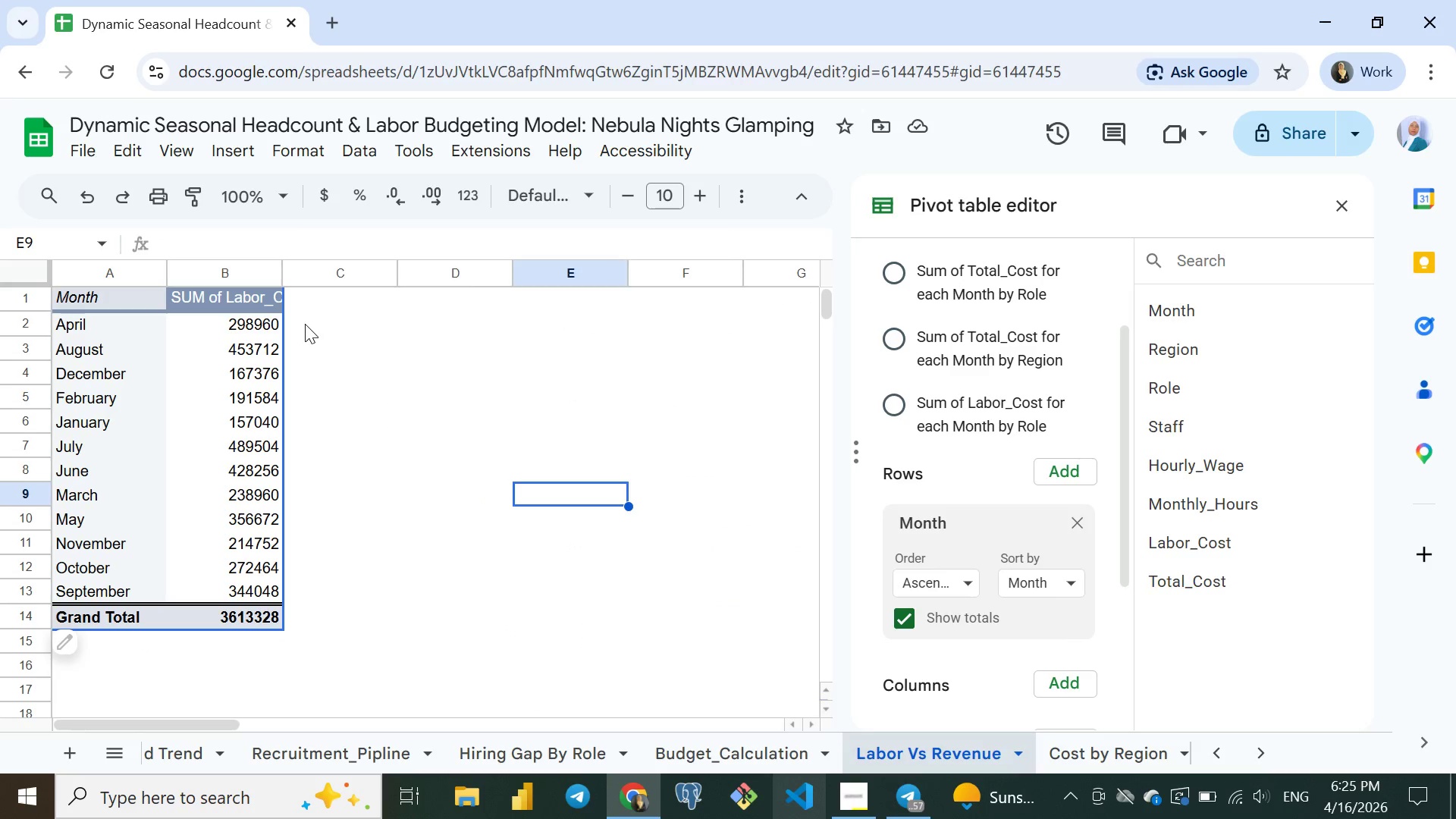 
left_click([305, 324])
 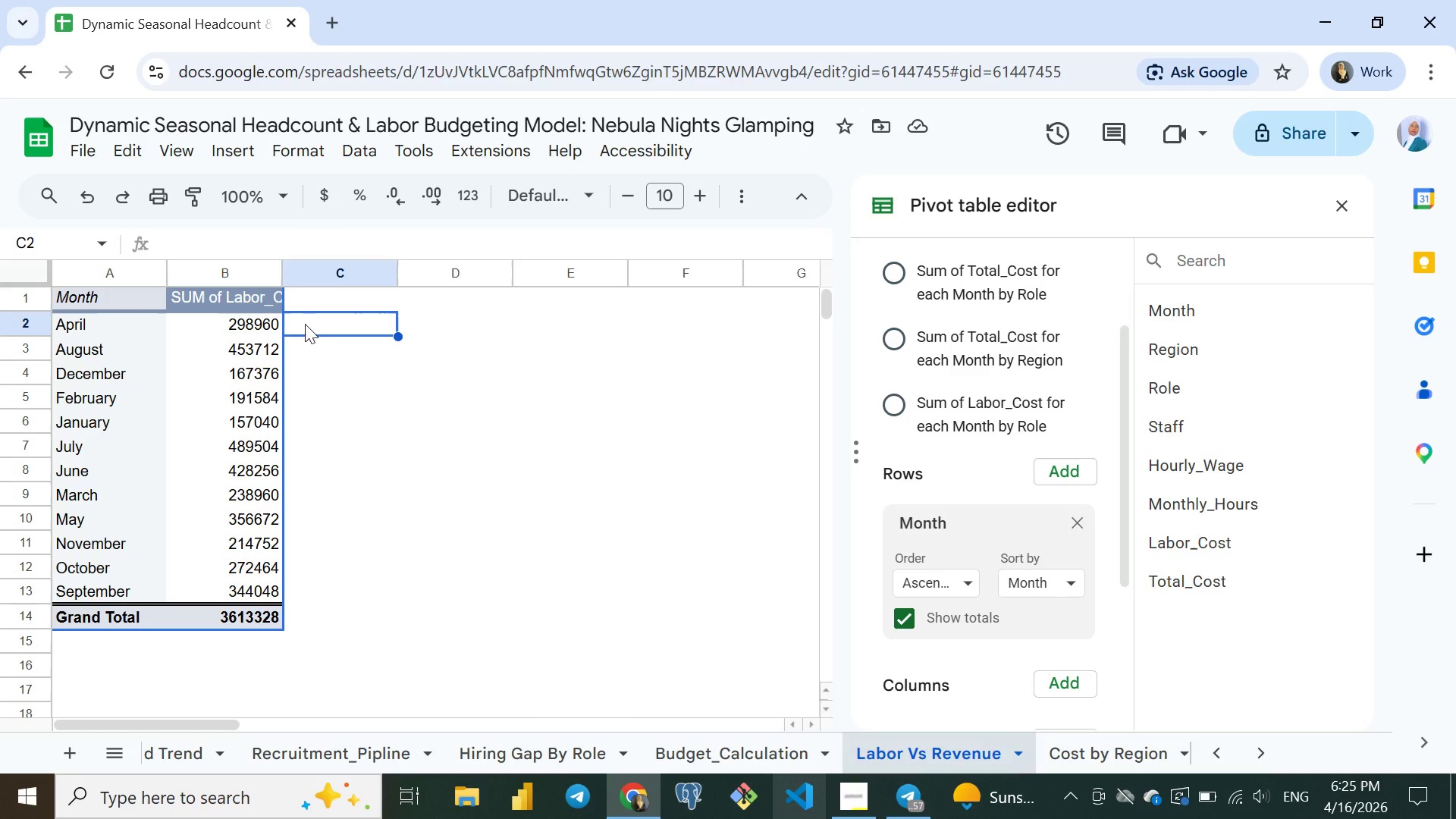 
wait(8.04)
 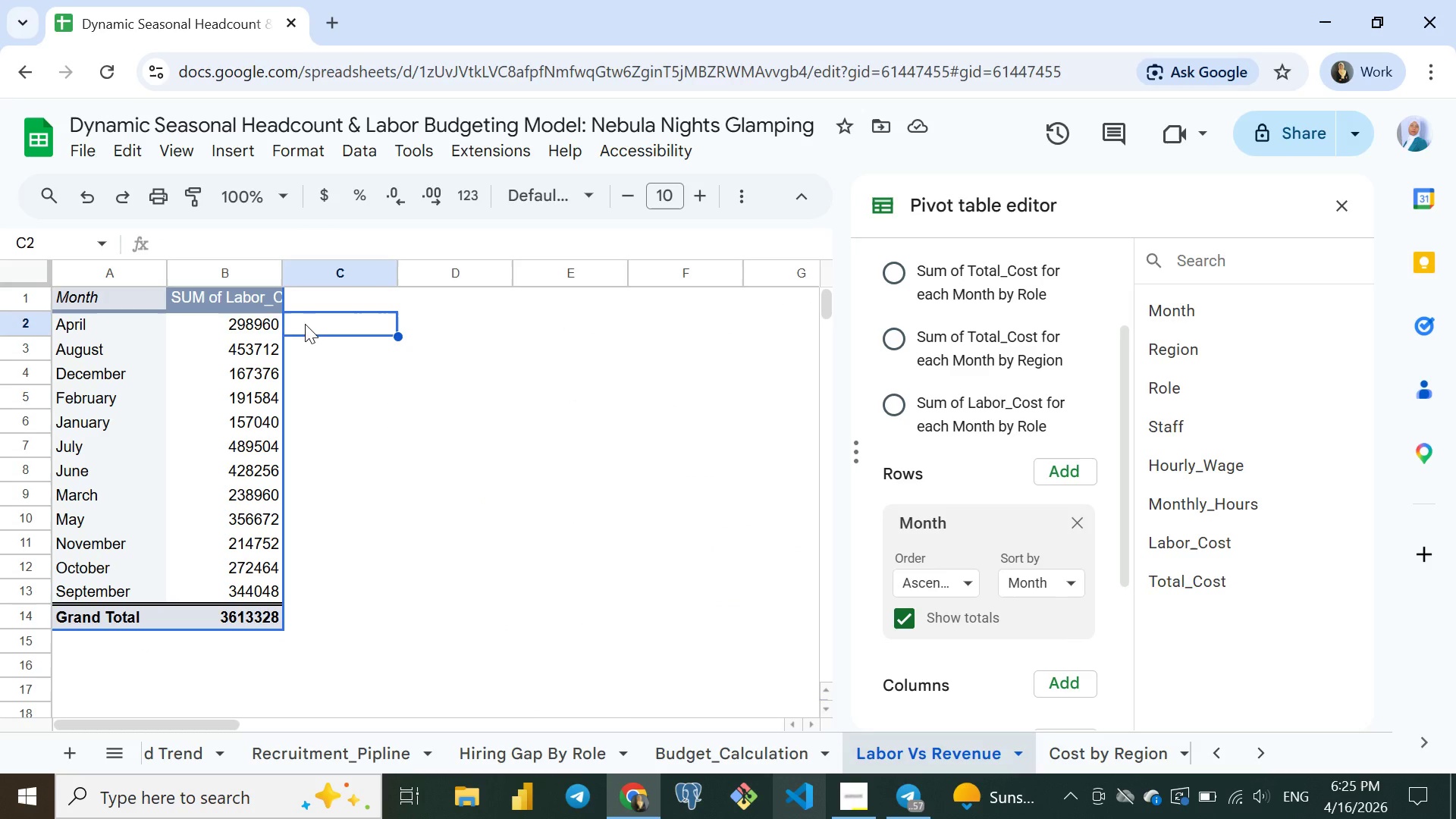 
mouse_move([1129, 345])
 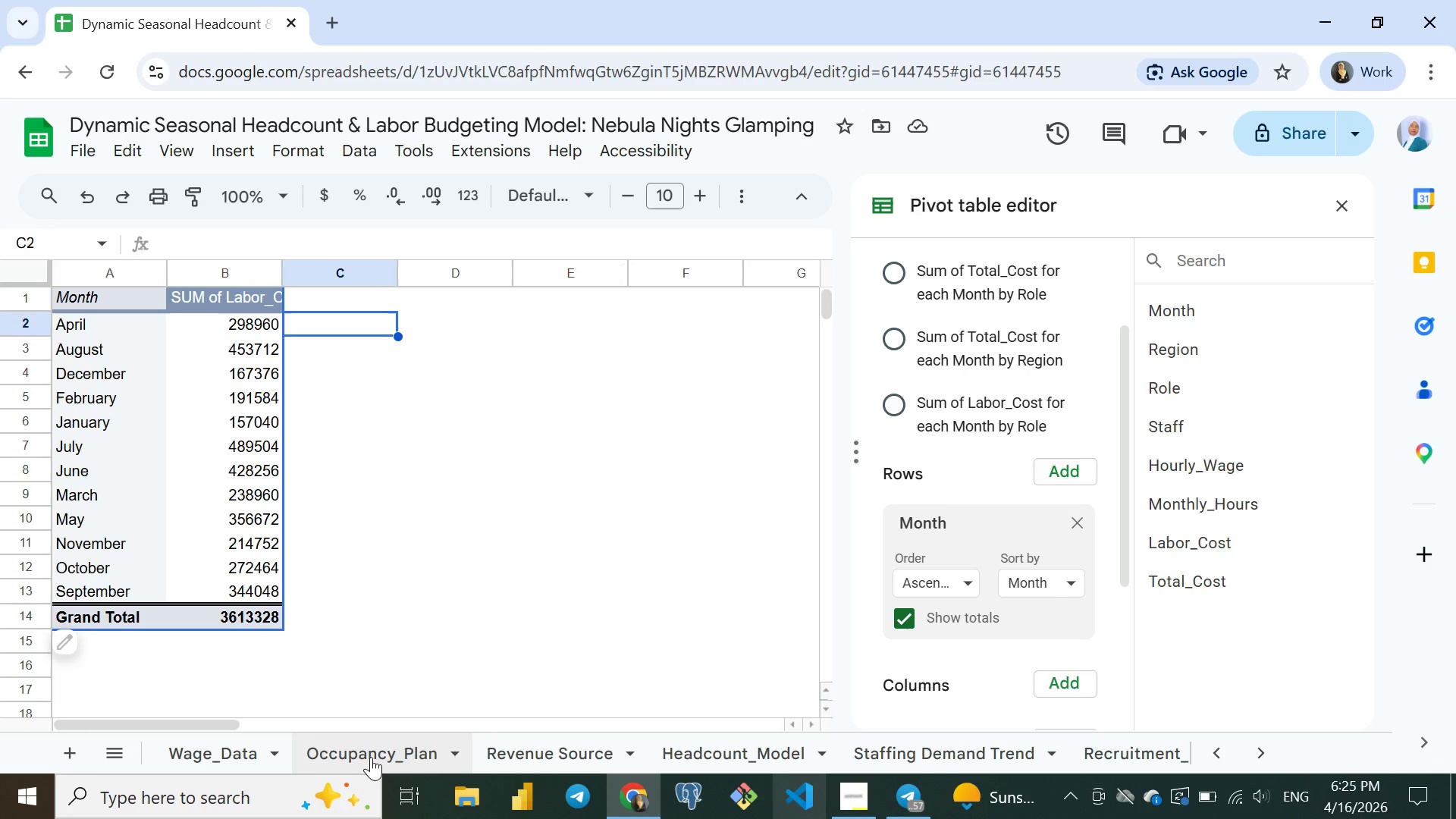 
left_click([371, 757])
 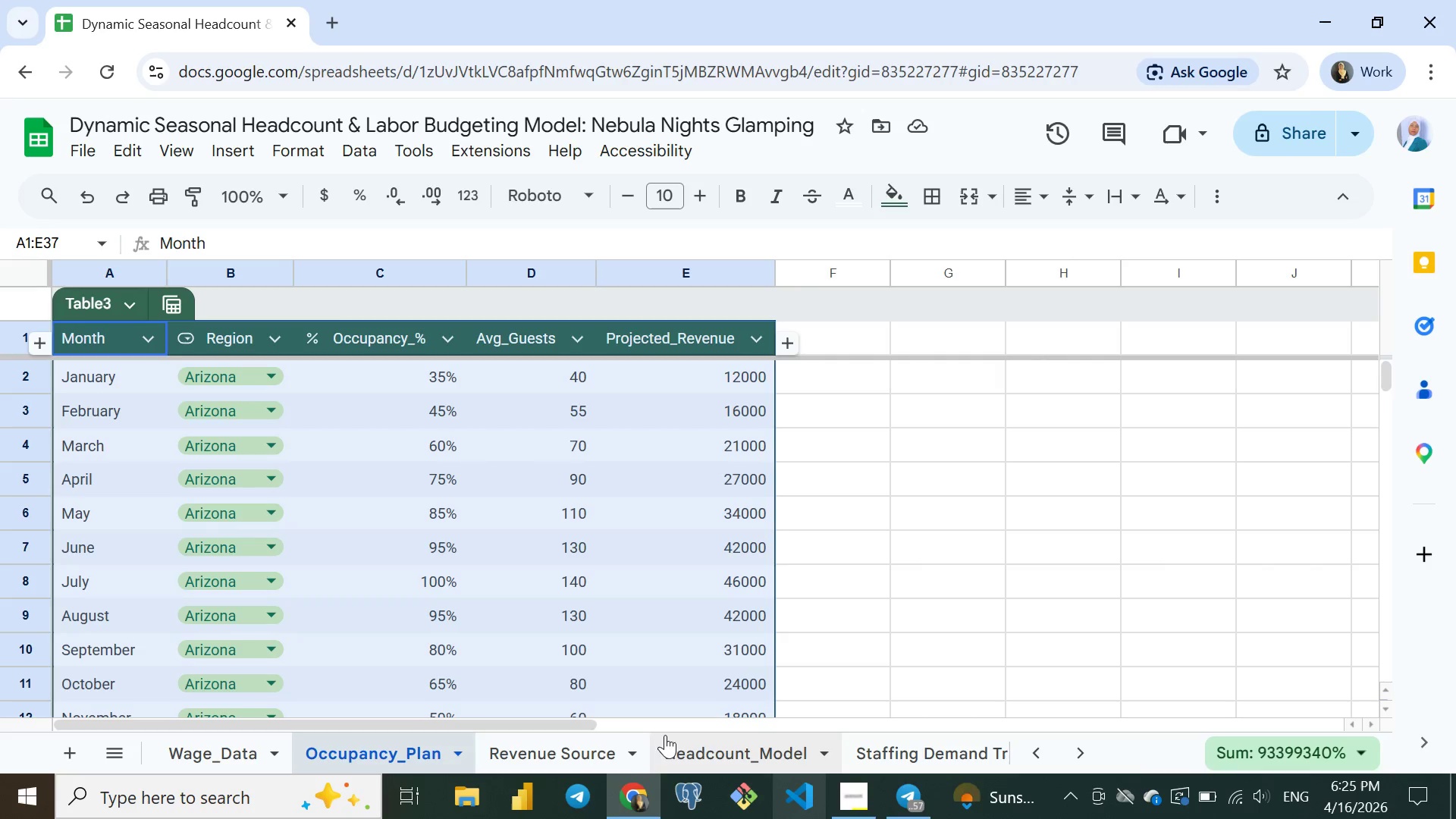 
wait(5.89)
 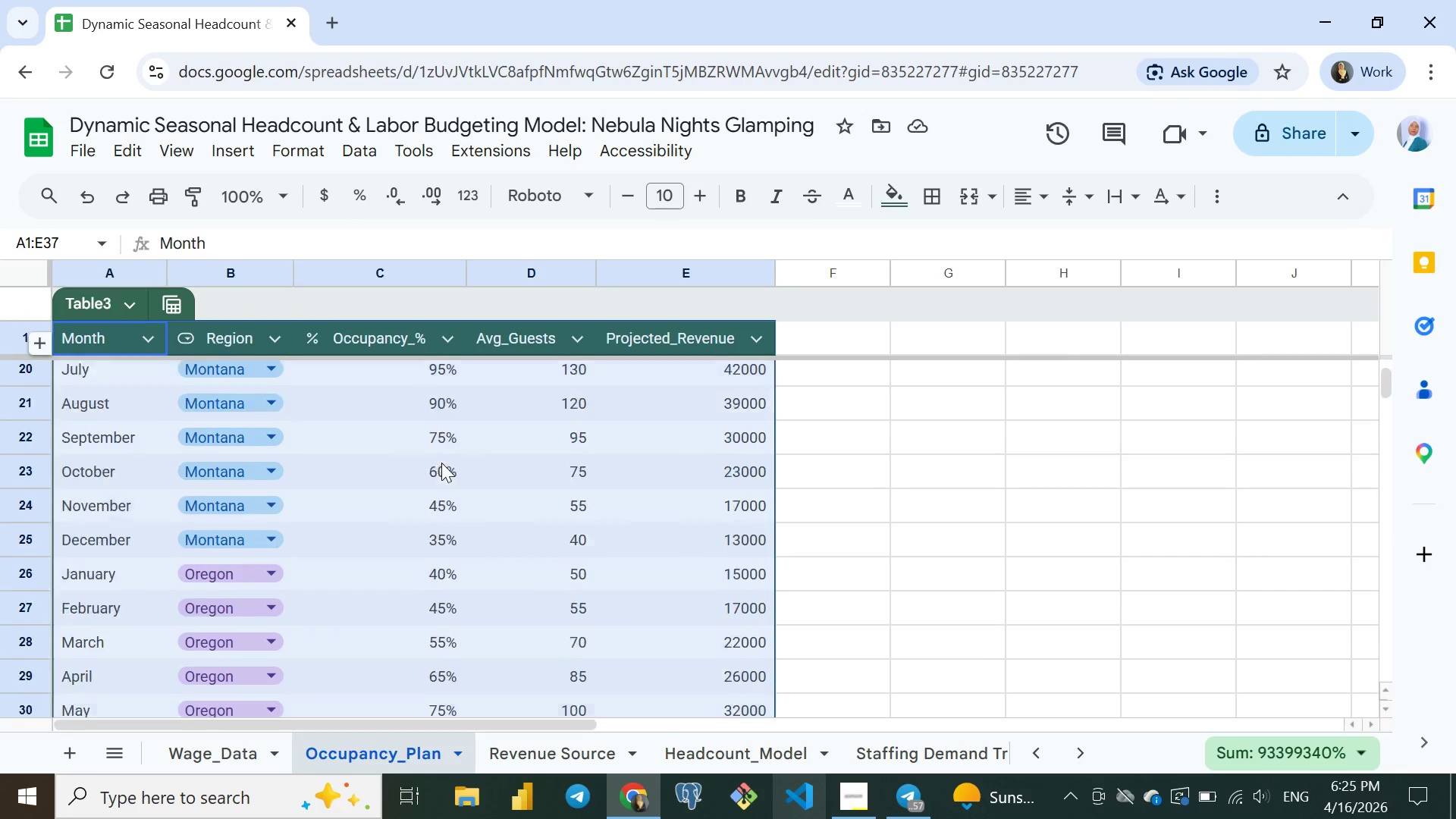 
left_click([560, 752])
 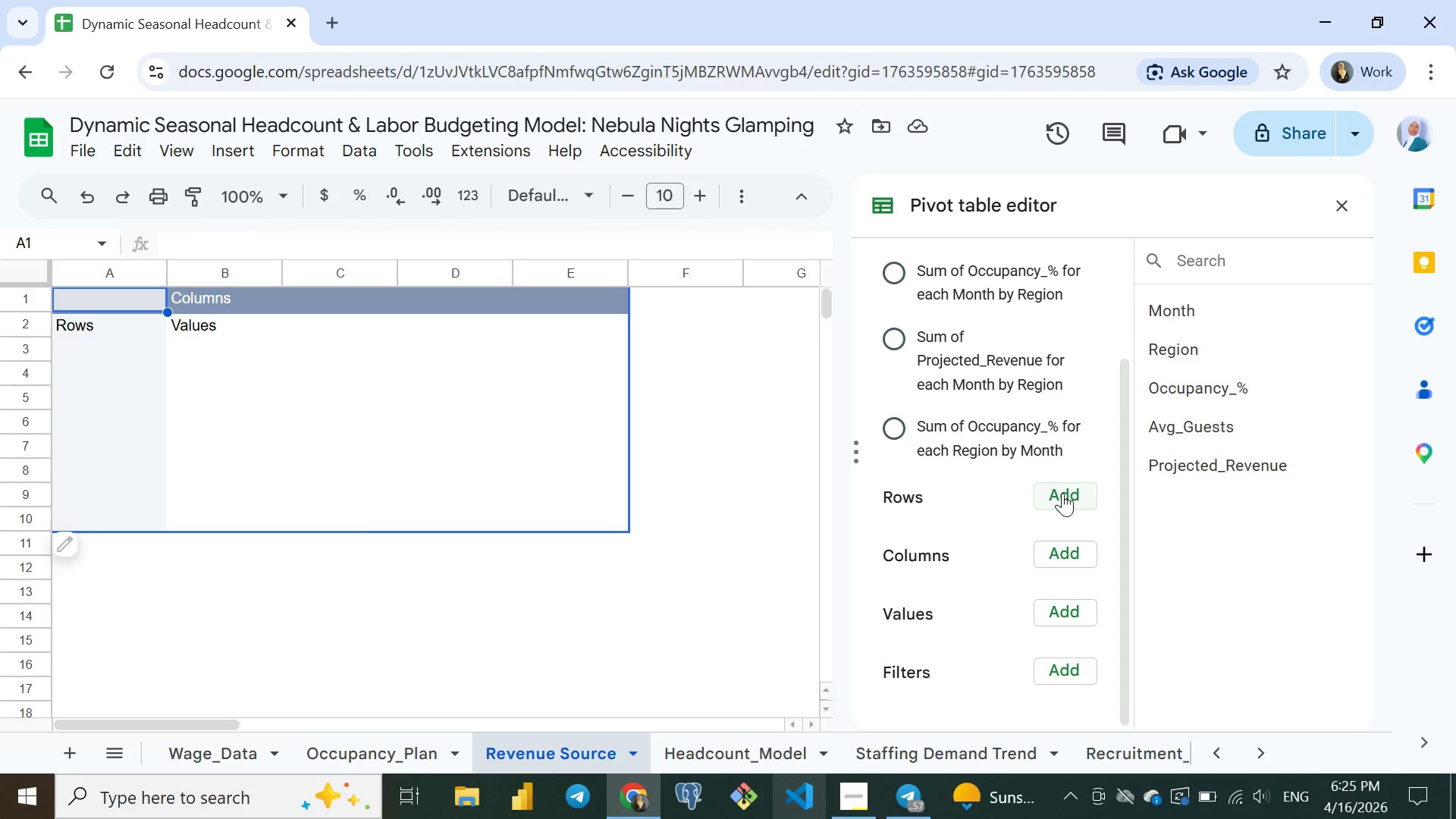 
left_click([1062, 493])
 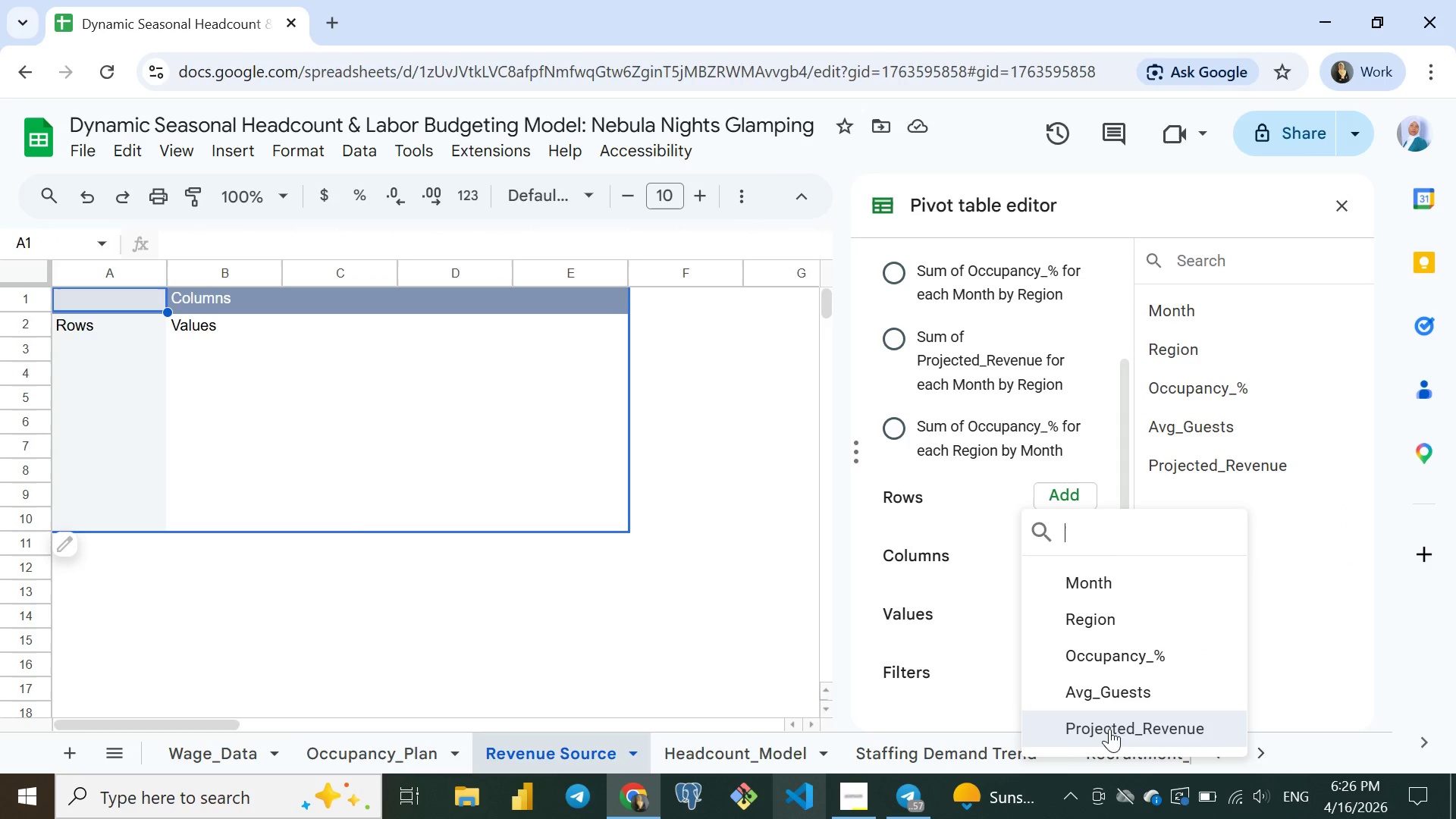 
left_click([1109, 729])
 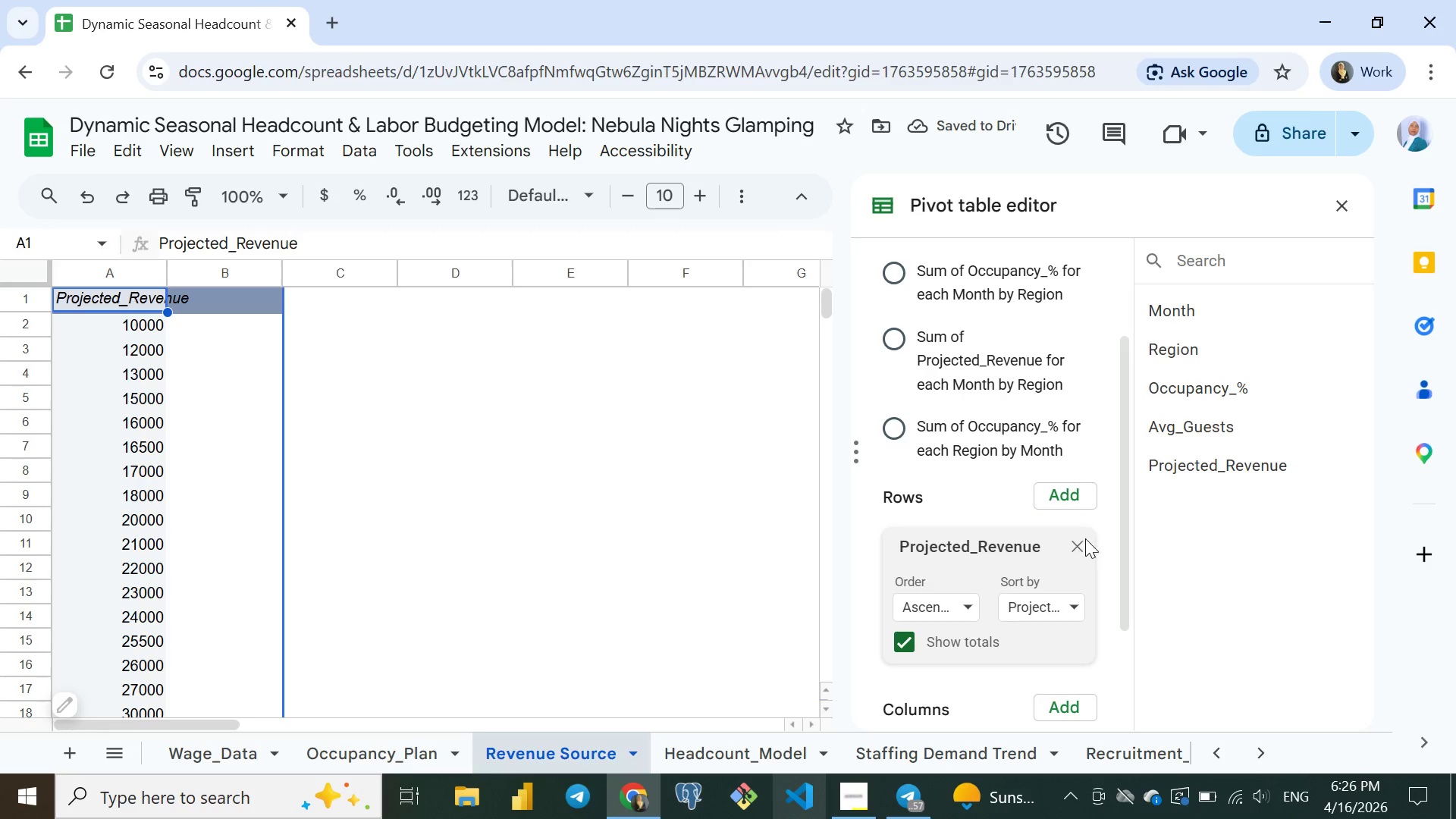 
left_click([1081, 544])
 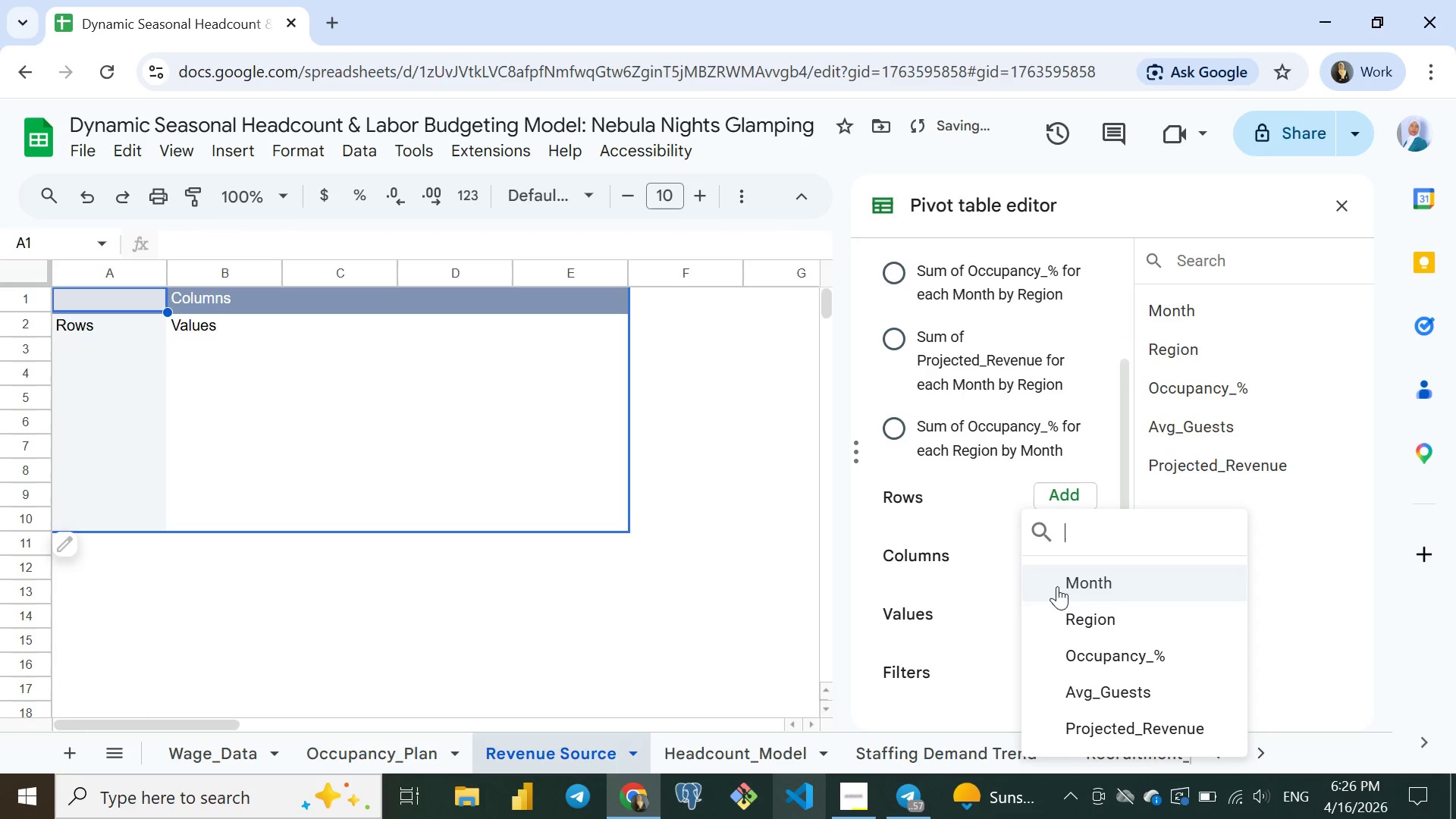 
left_click([1059, 494])
 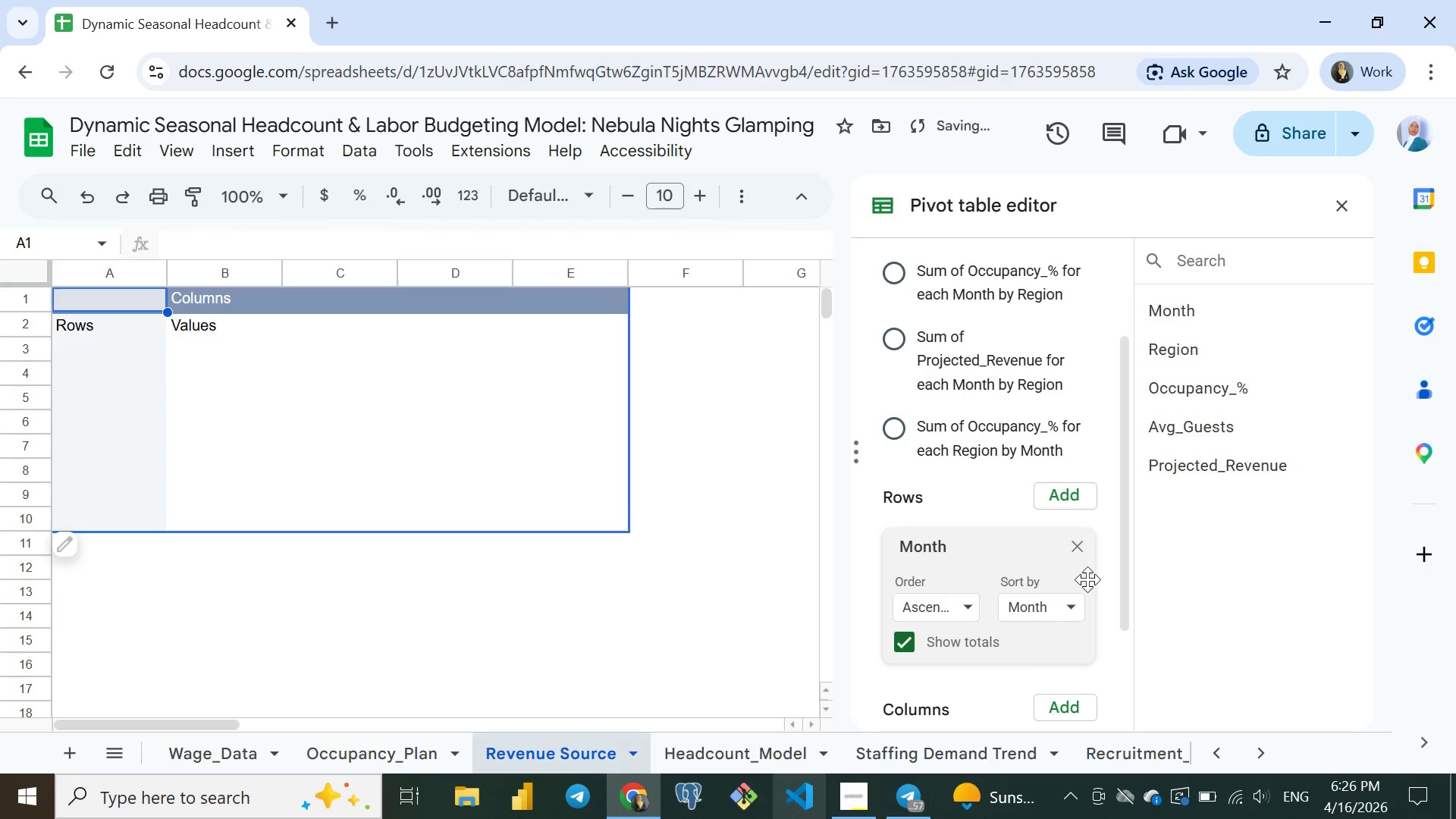 
left_click([1087, 579])
 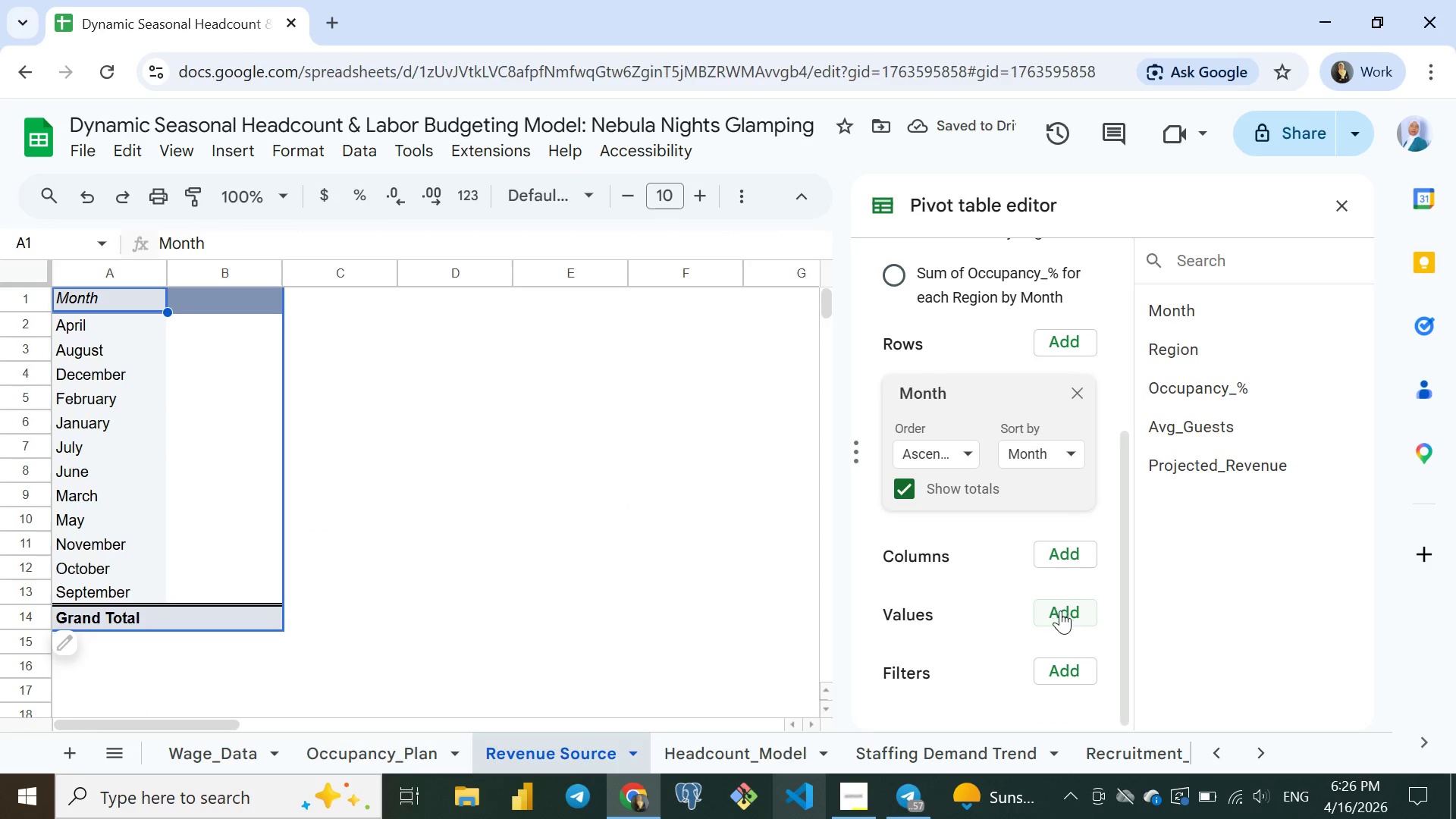 
left_click([1060, 609])
 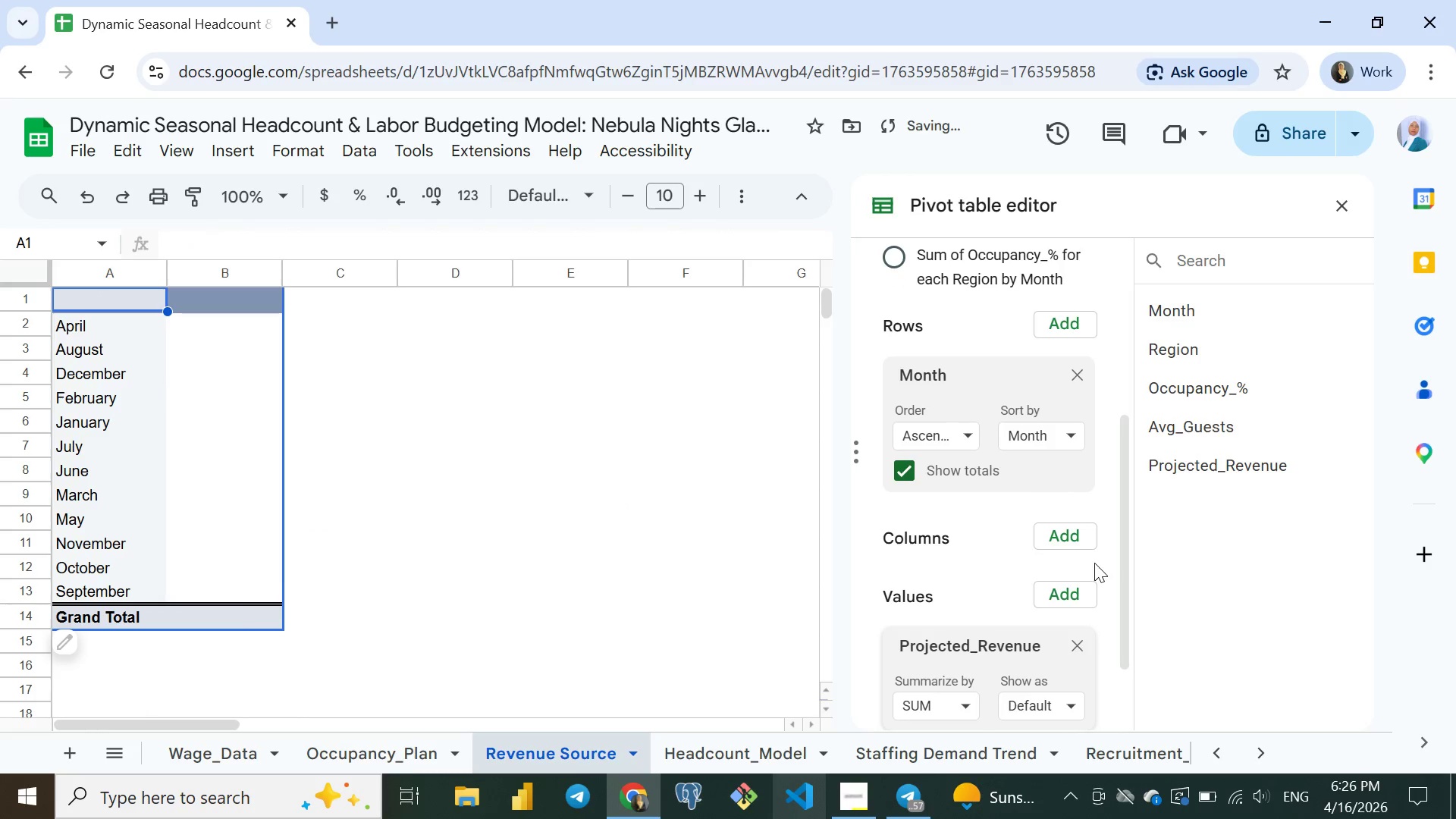 
left_click([1094, 563])
 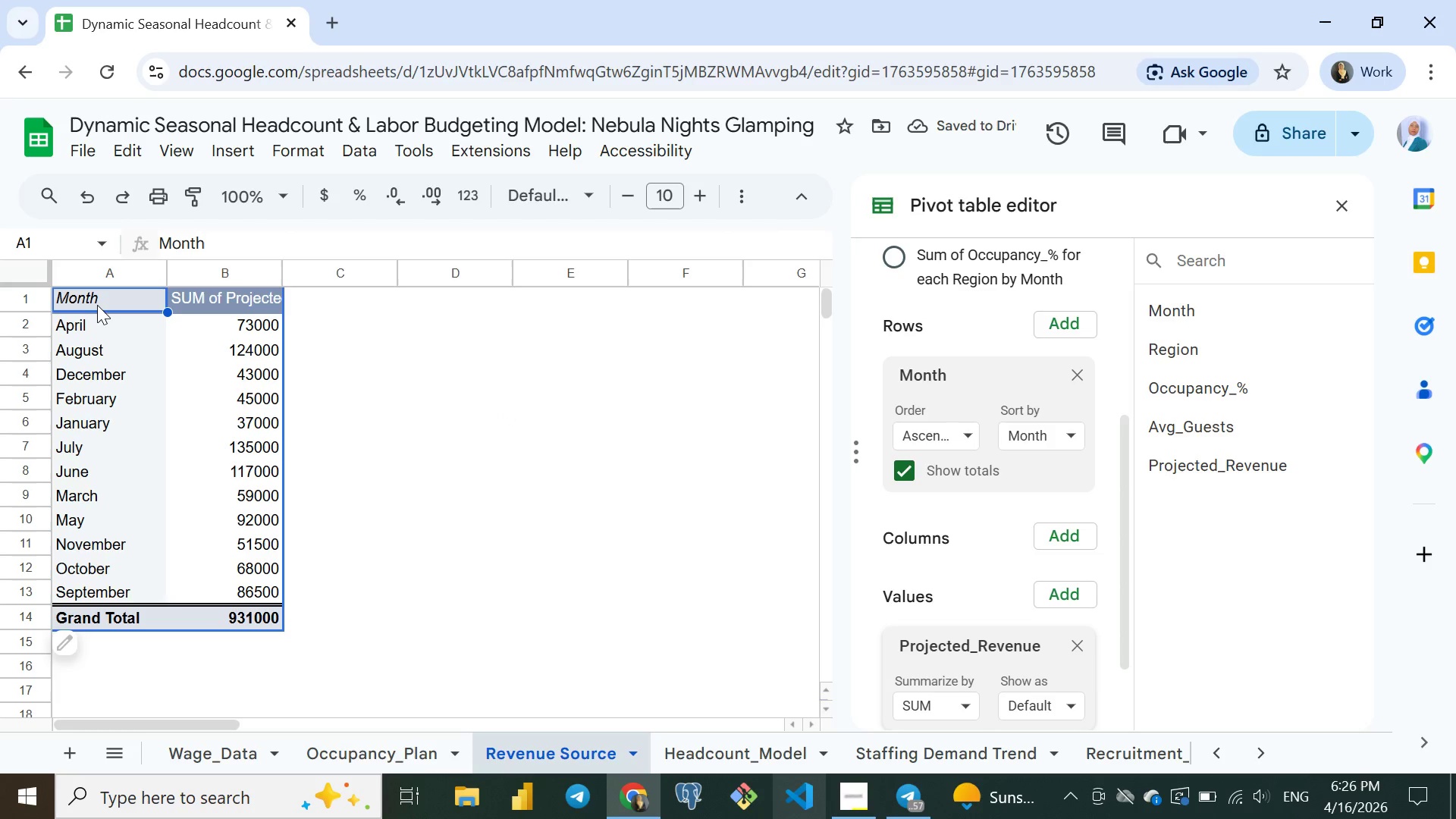 
left_click([96, 305])
 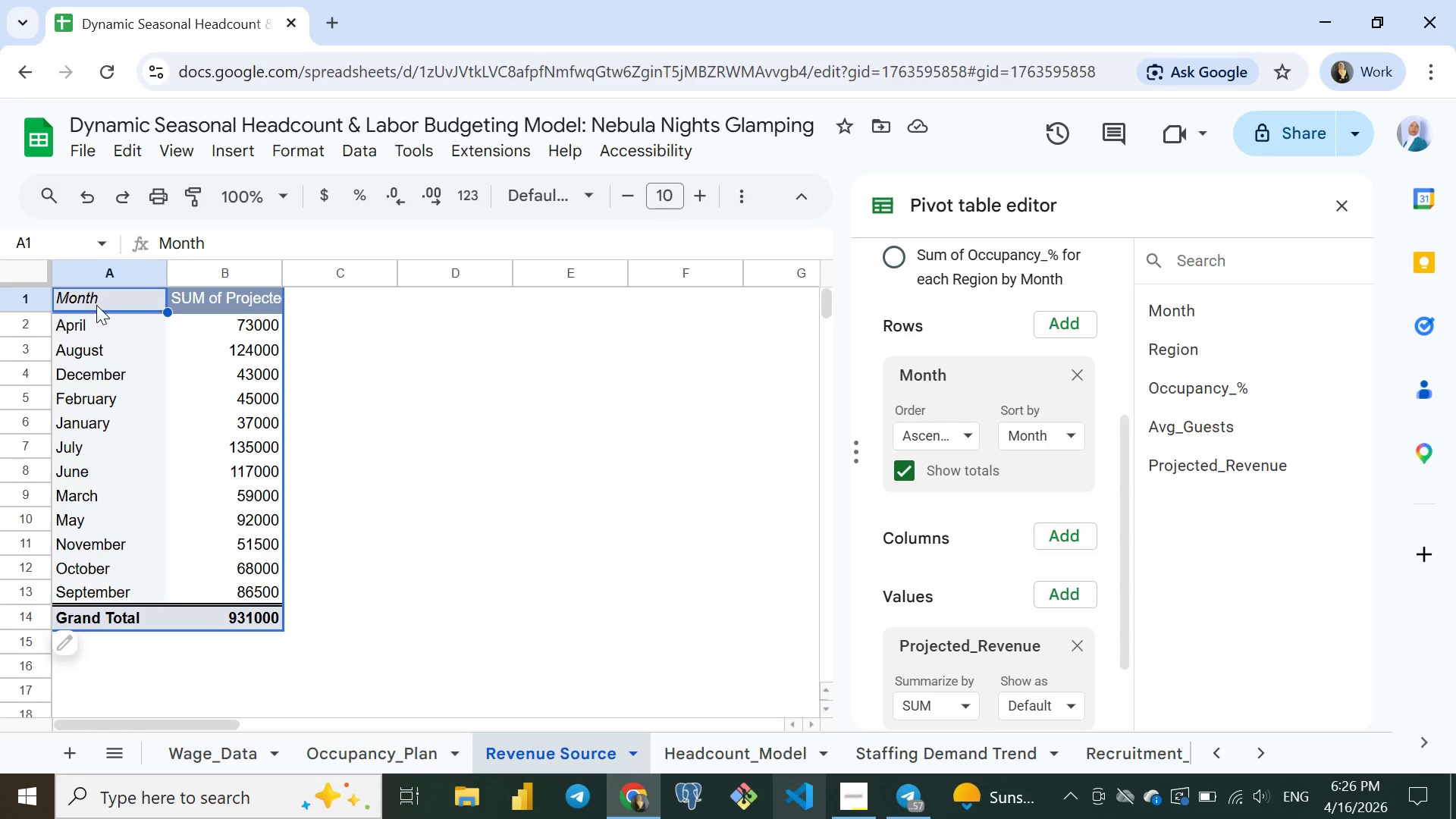 
key(Control+Shift+ArrowRight)
 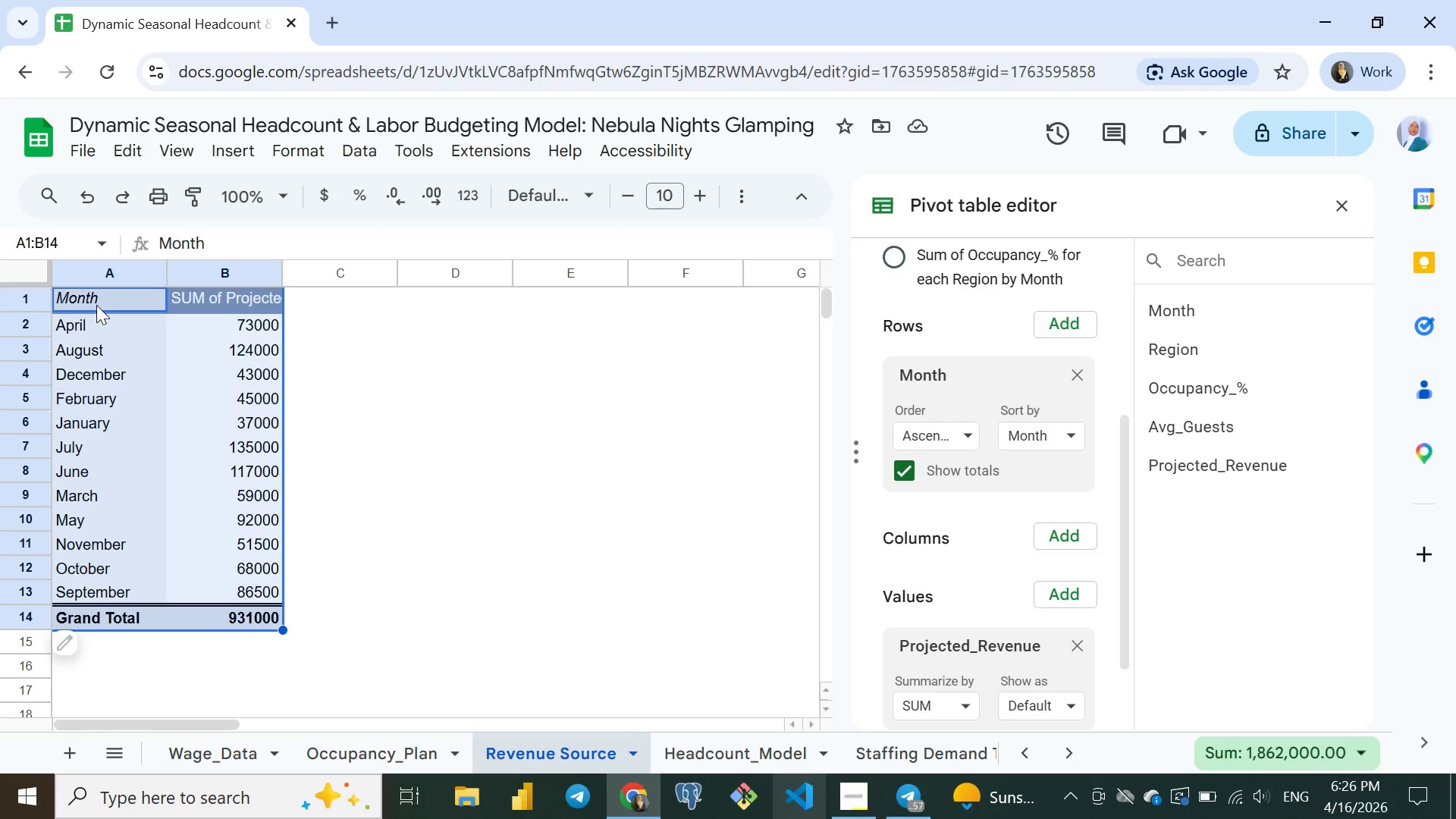 
key(Control+Shift+ArrowDown)
 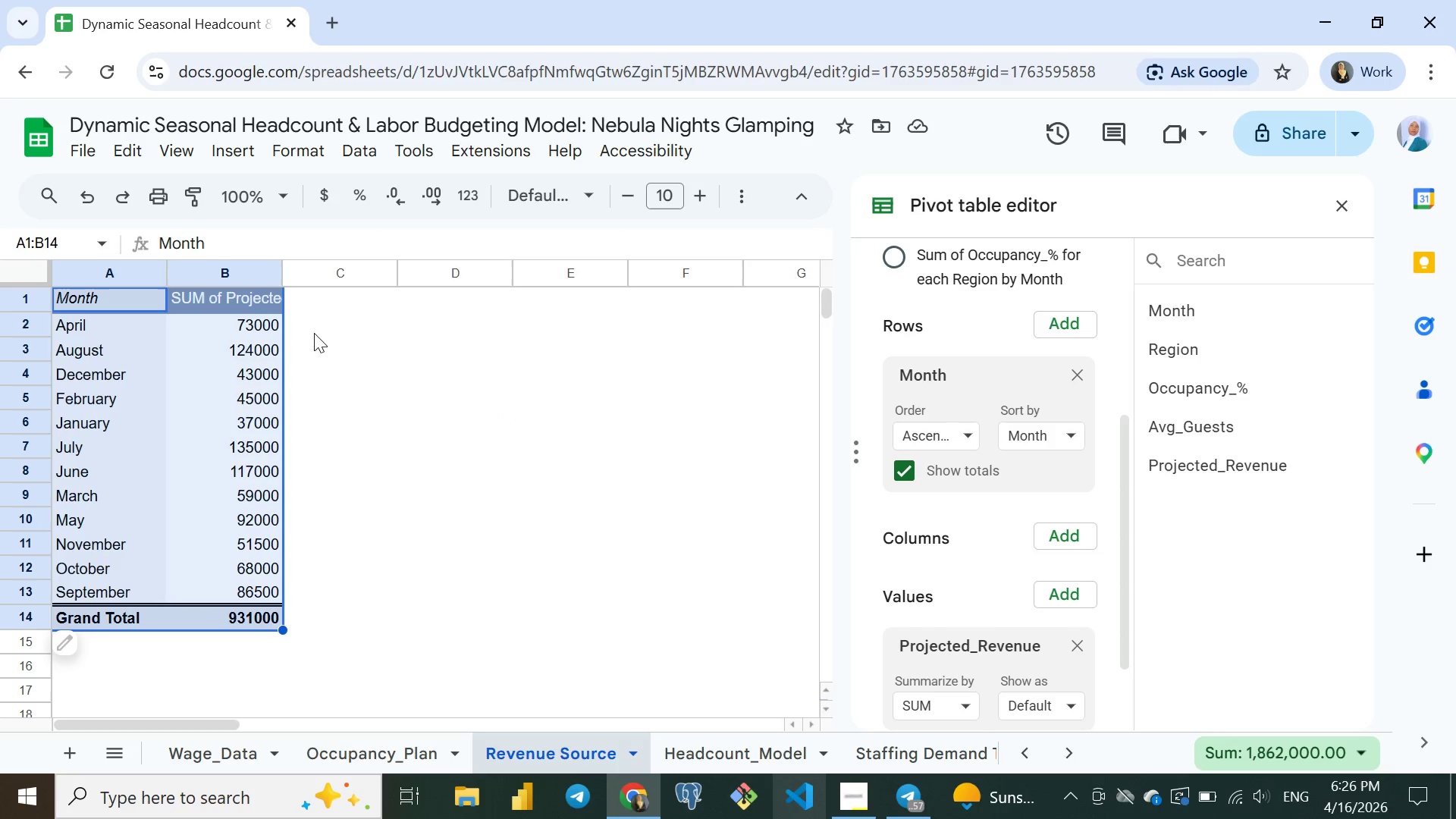 
left_click([325, 333])
 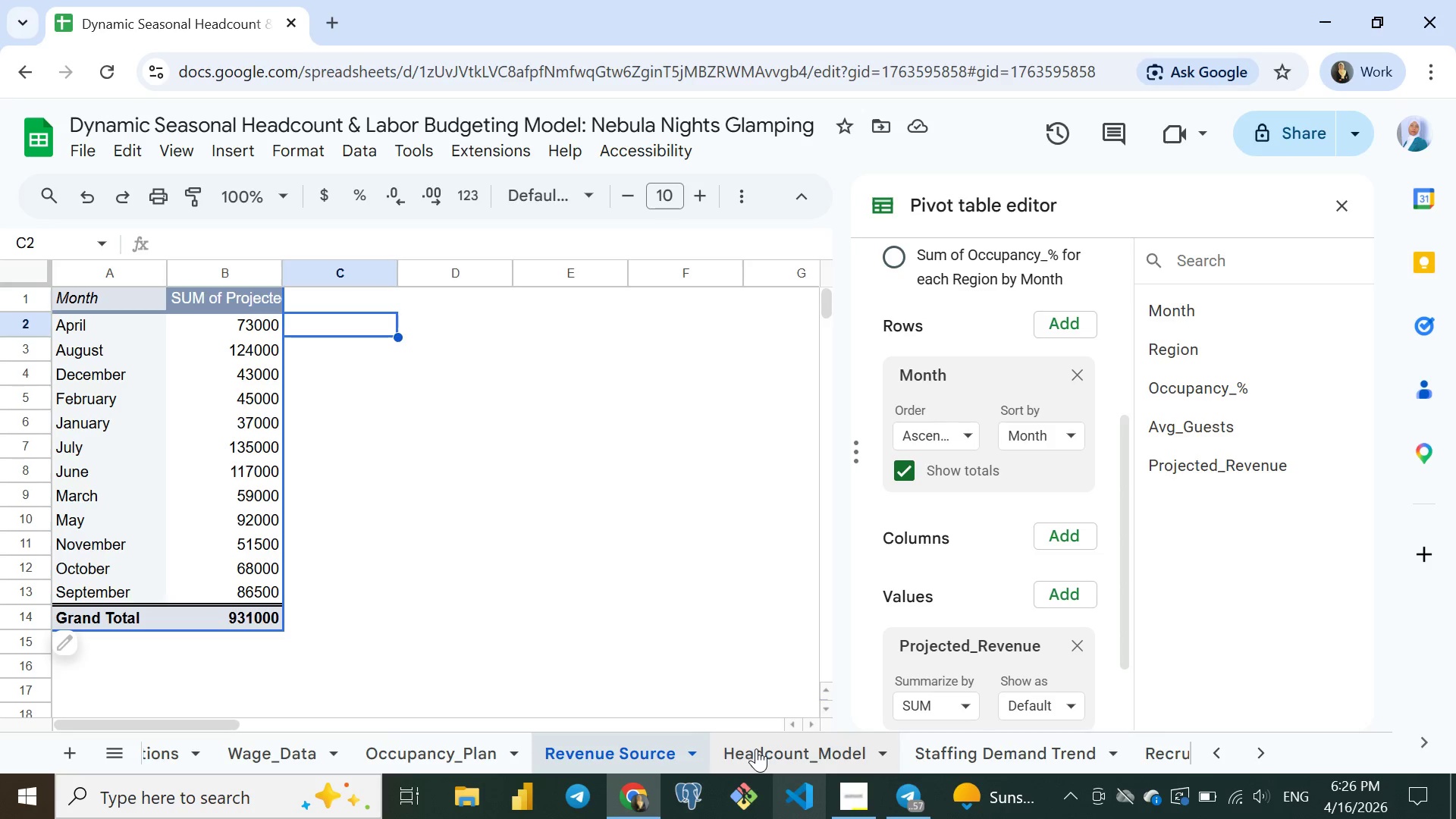 
wait(23.47)
 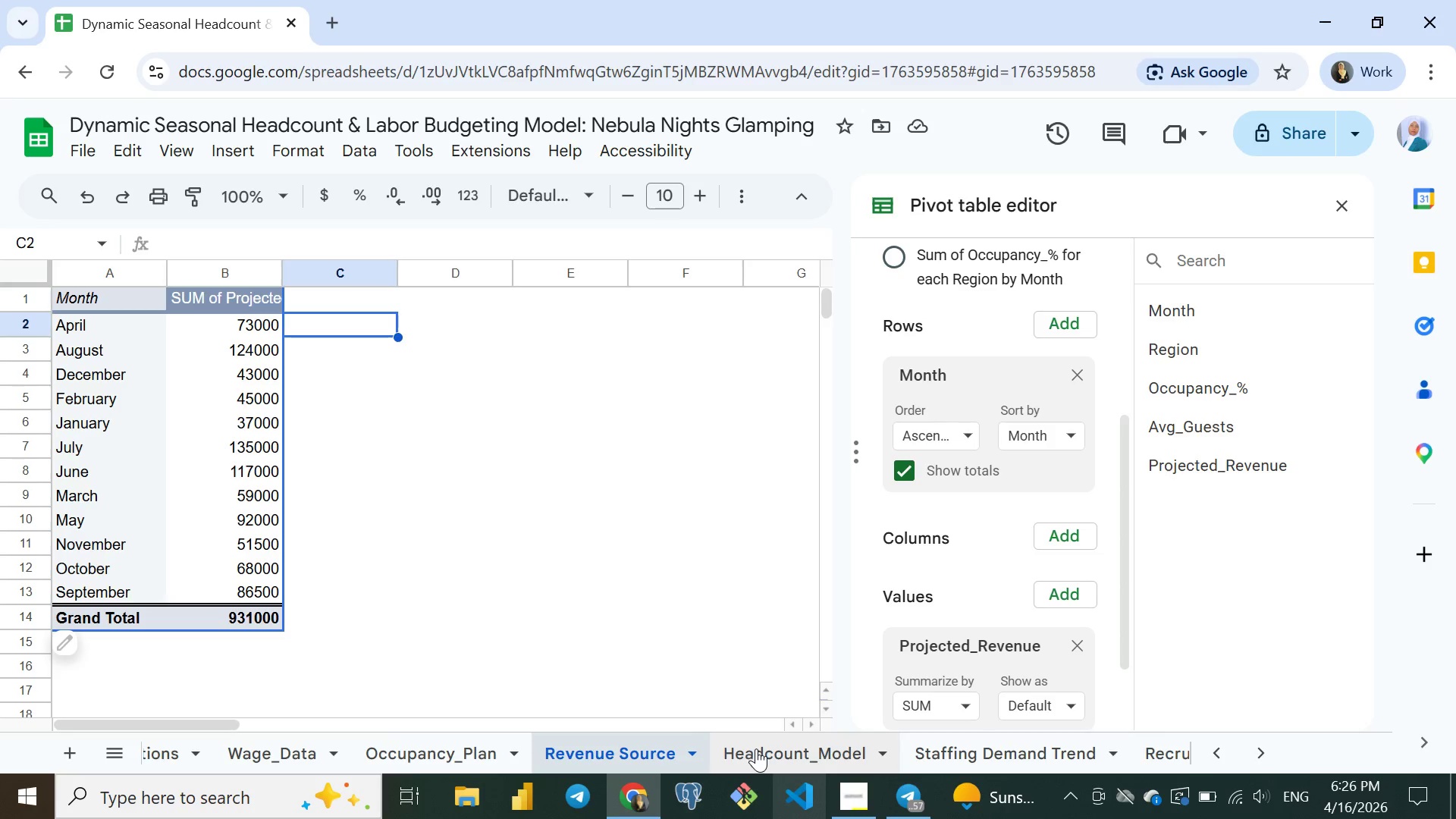 
left_click([780, 752])
 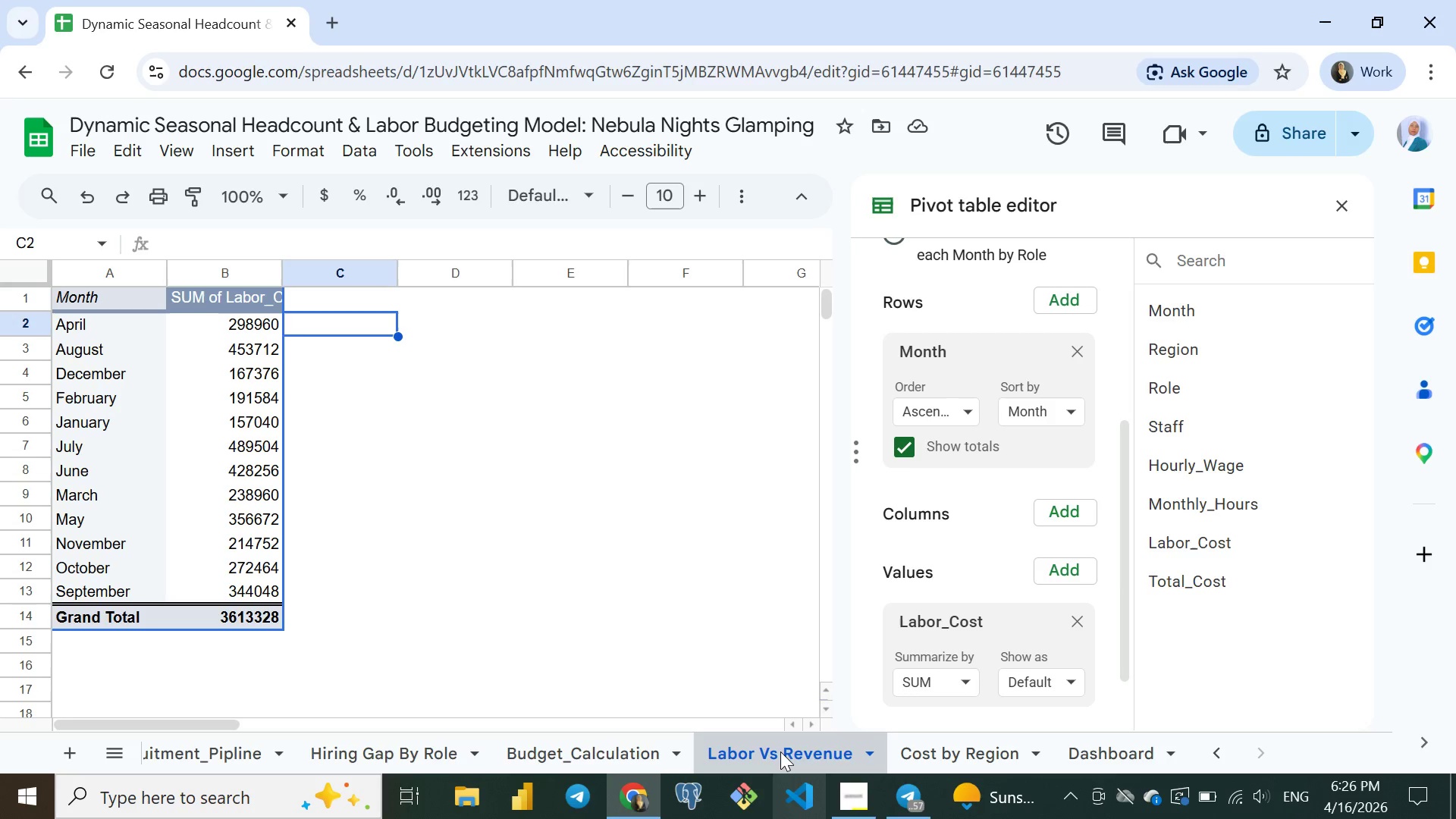 
left_click([780, 752])
 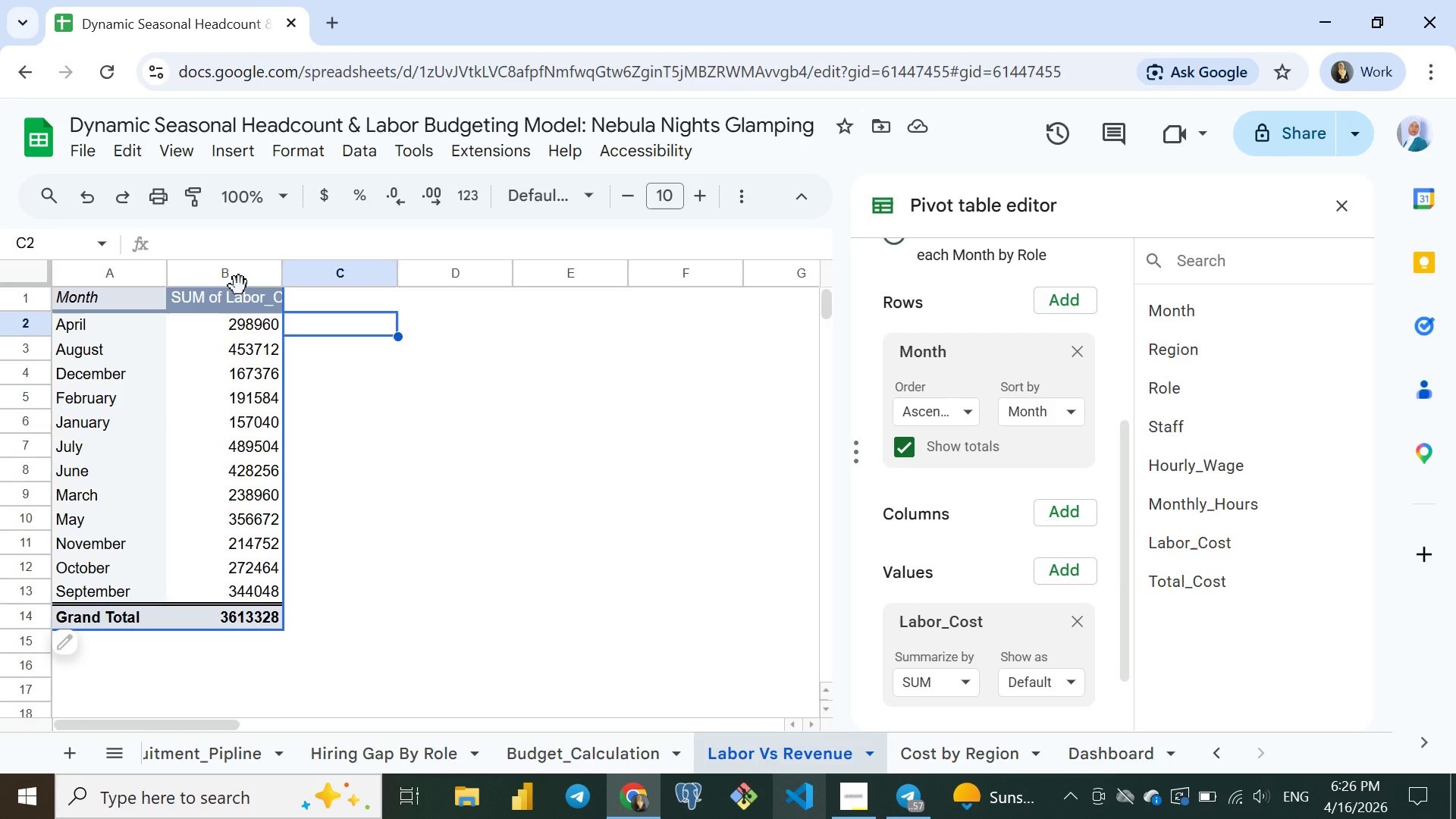 
left_click([239, 286])
 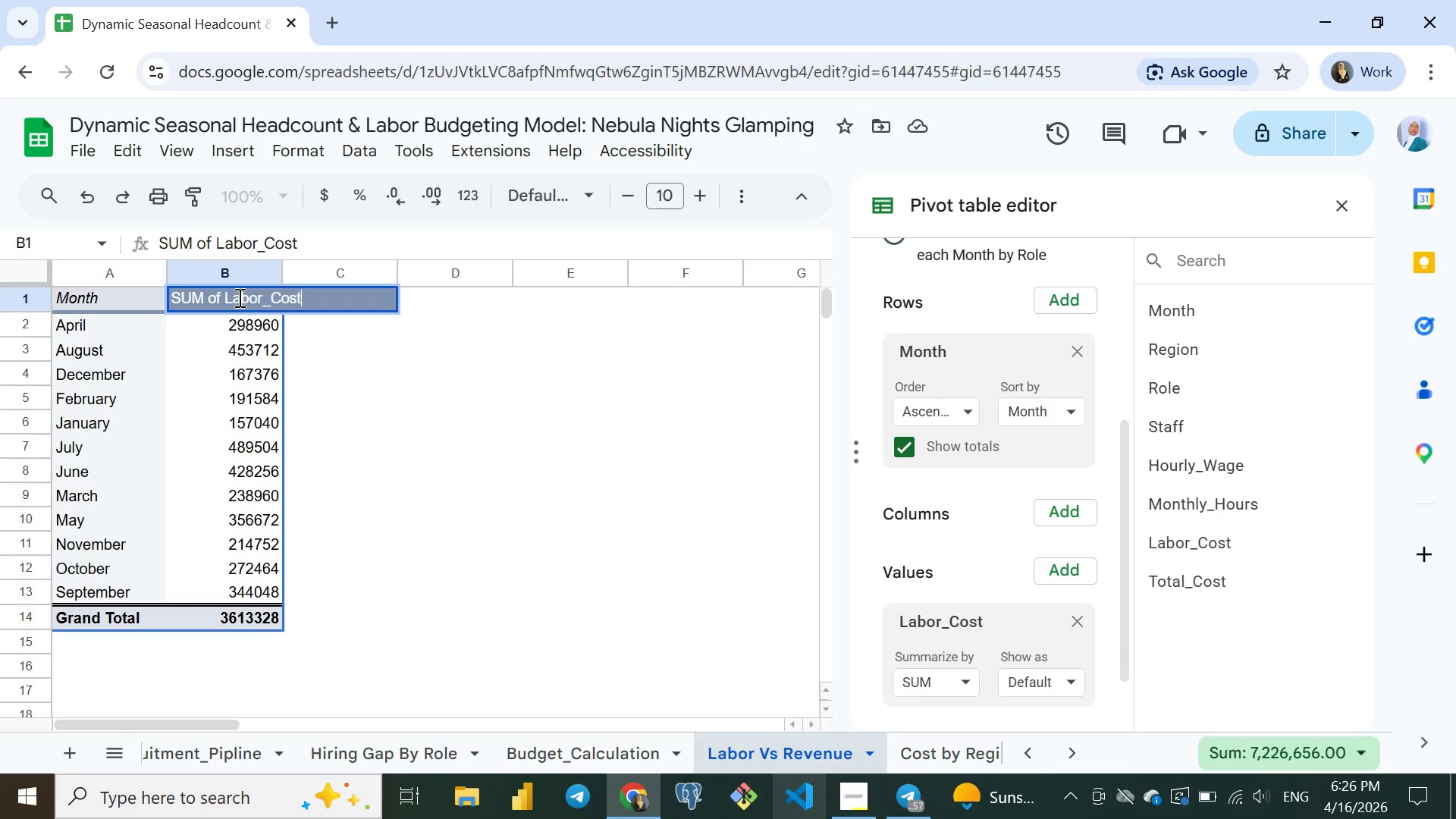 
double_click([238, 297])
 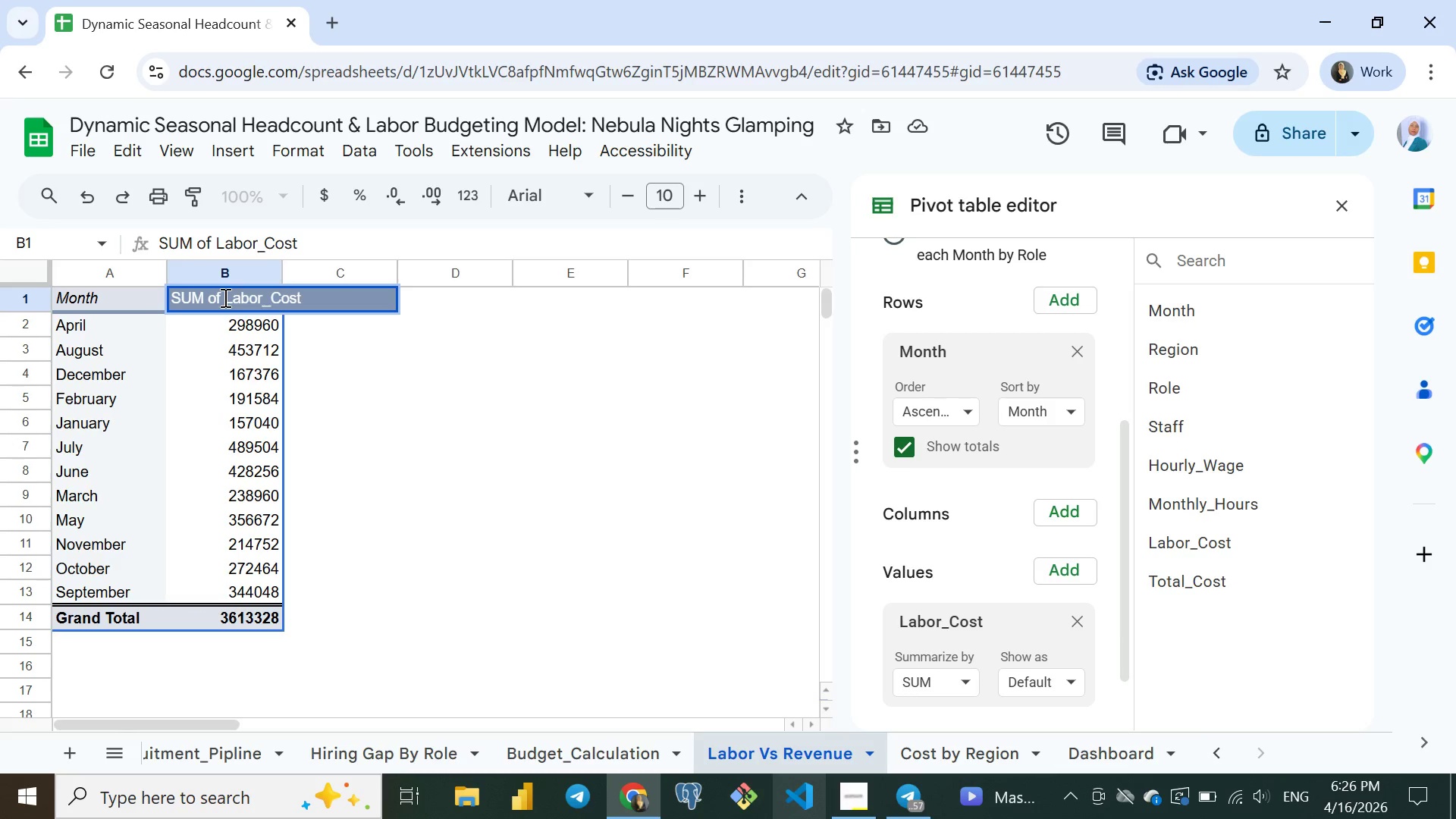 
left_click([224, 297])
 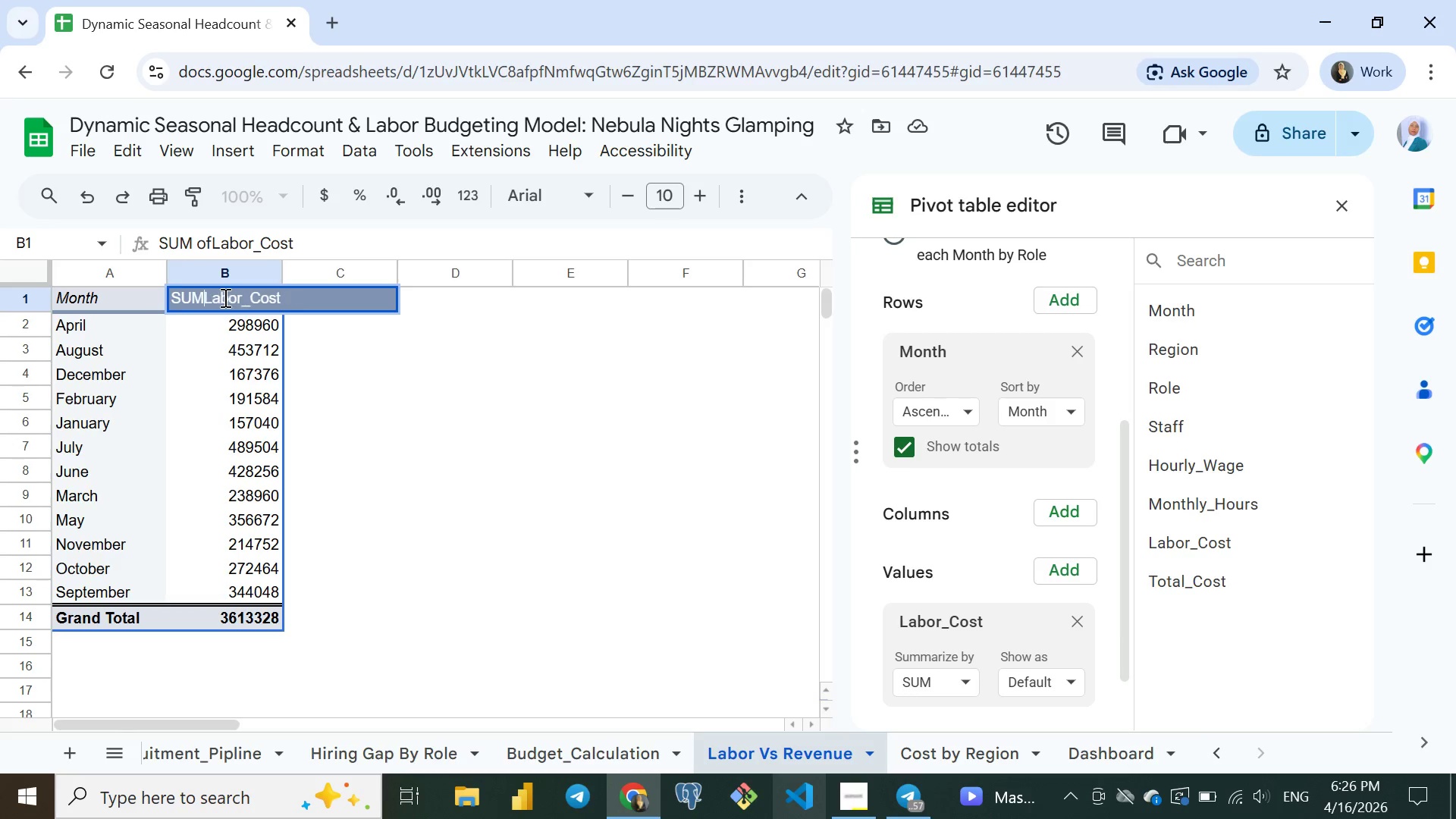 
hold_key(key=Backspace, duration=0.86)
 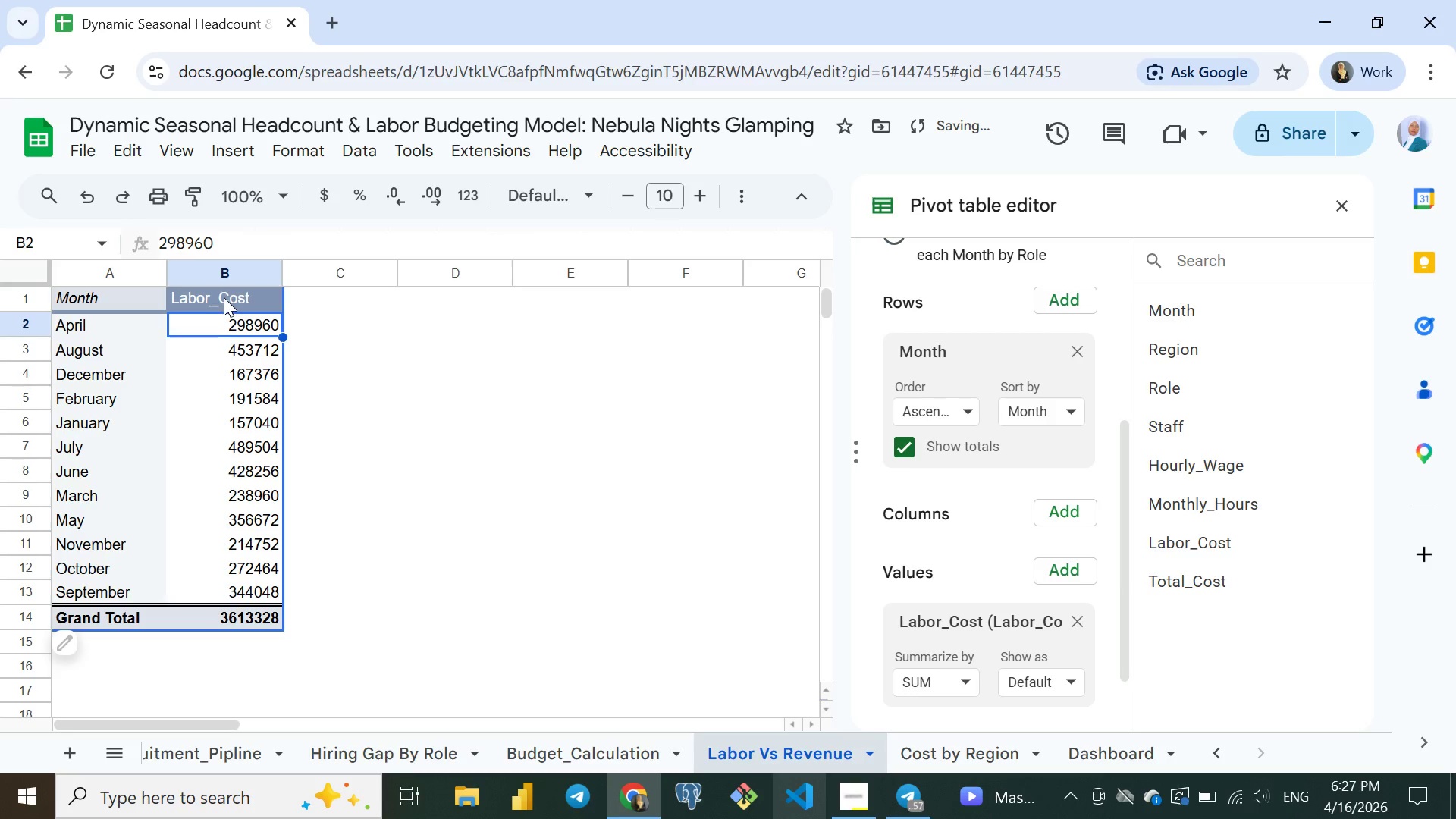 
key(Enter)
 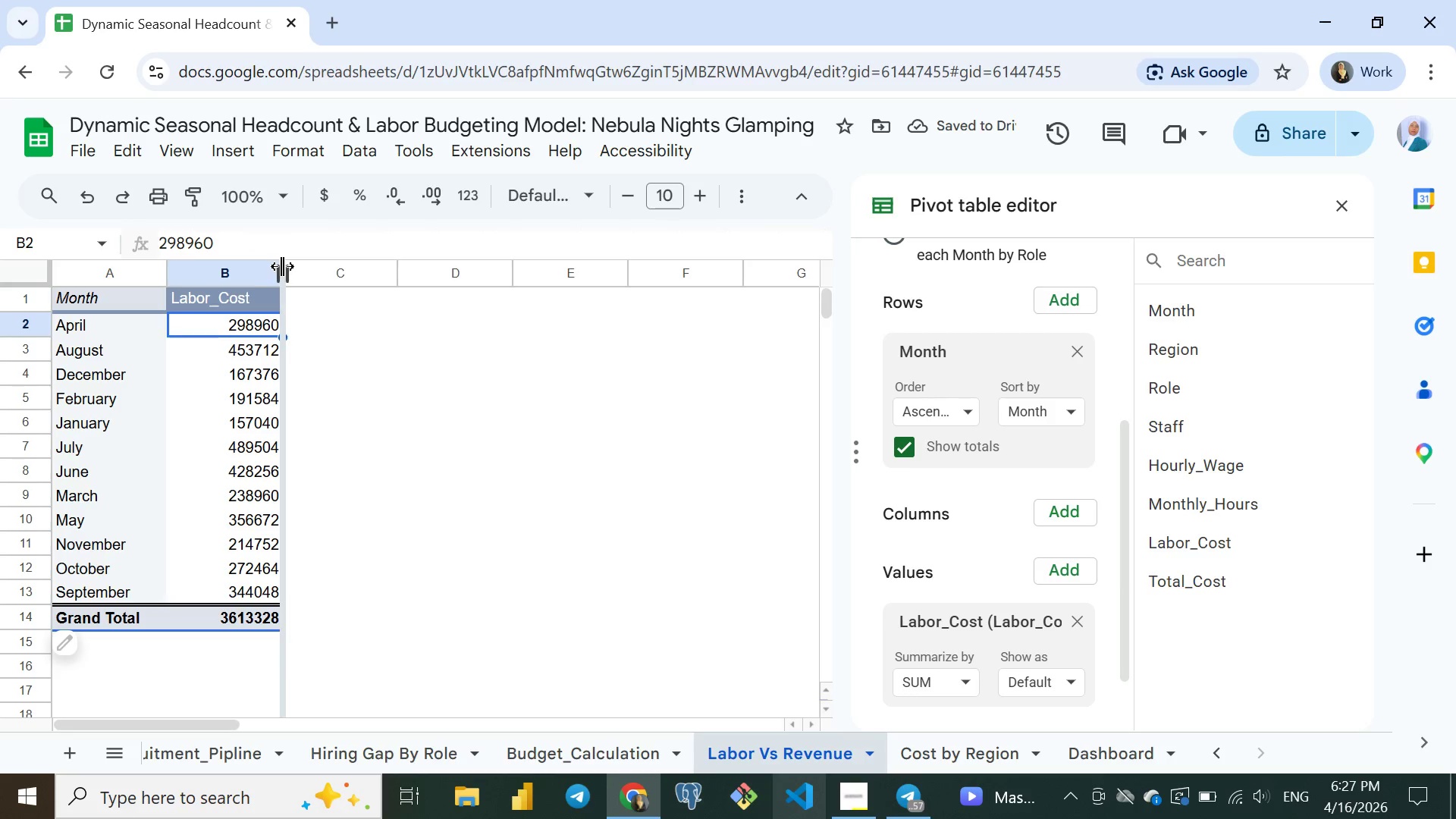 
double_click([282, 266])
 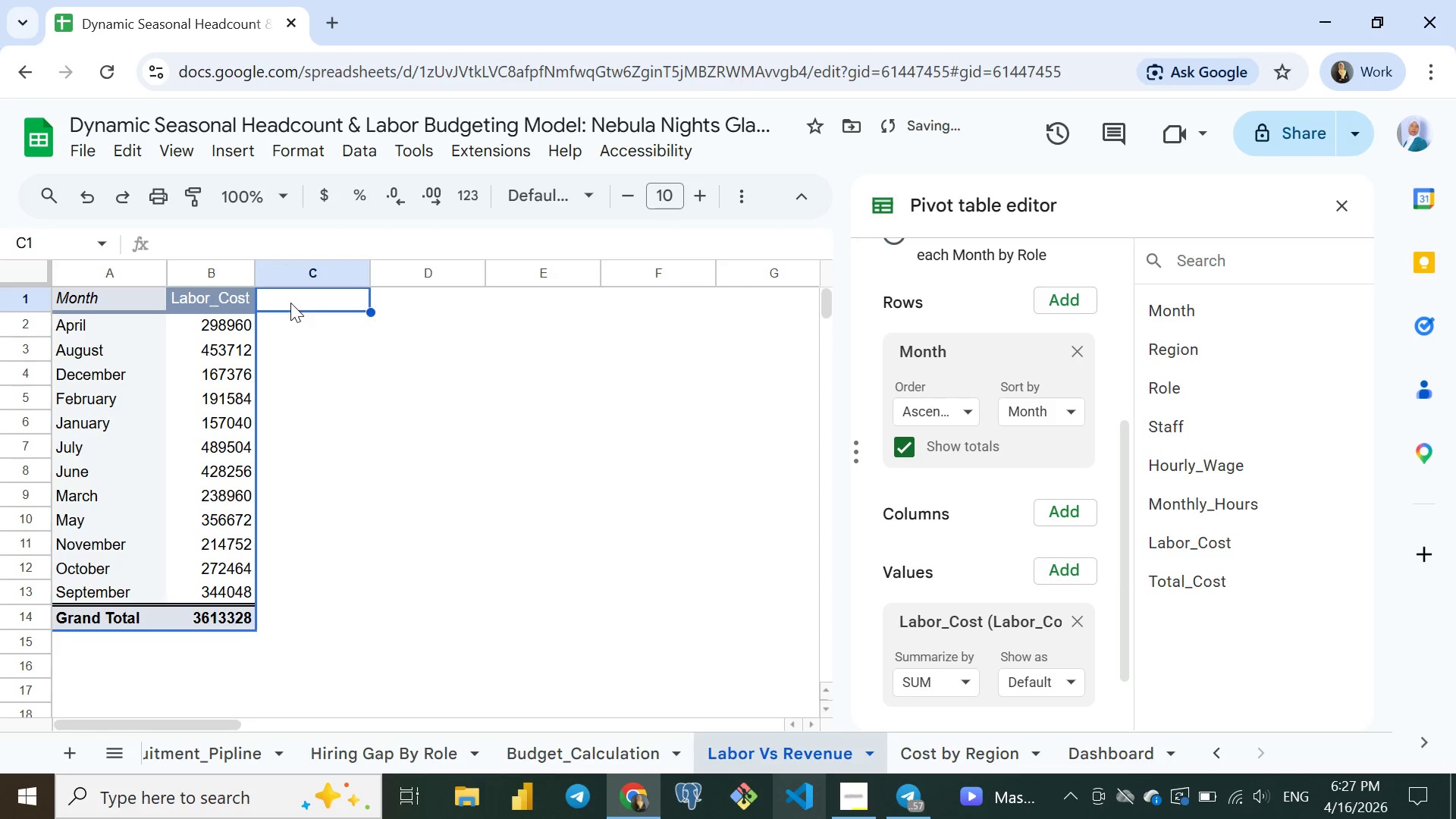 
left_click([290, 303])
 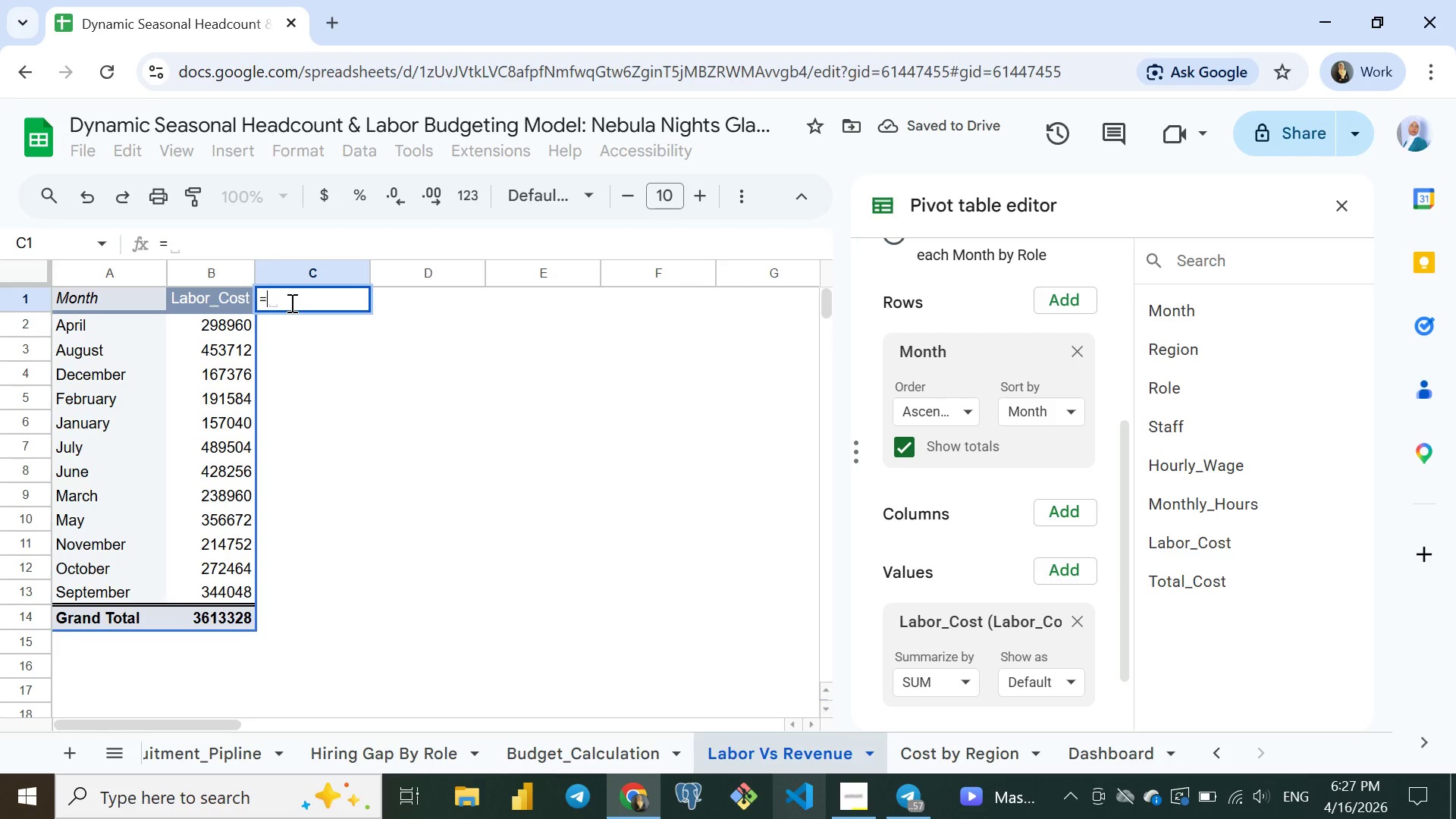 
key(Equal)
 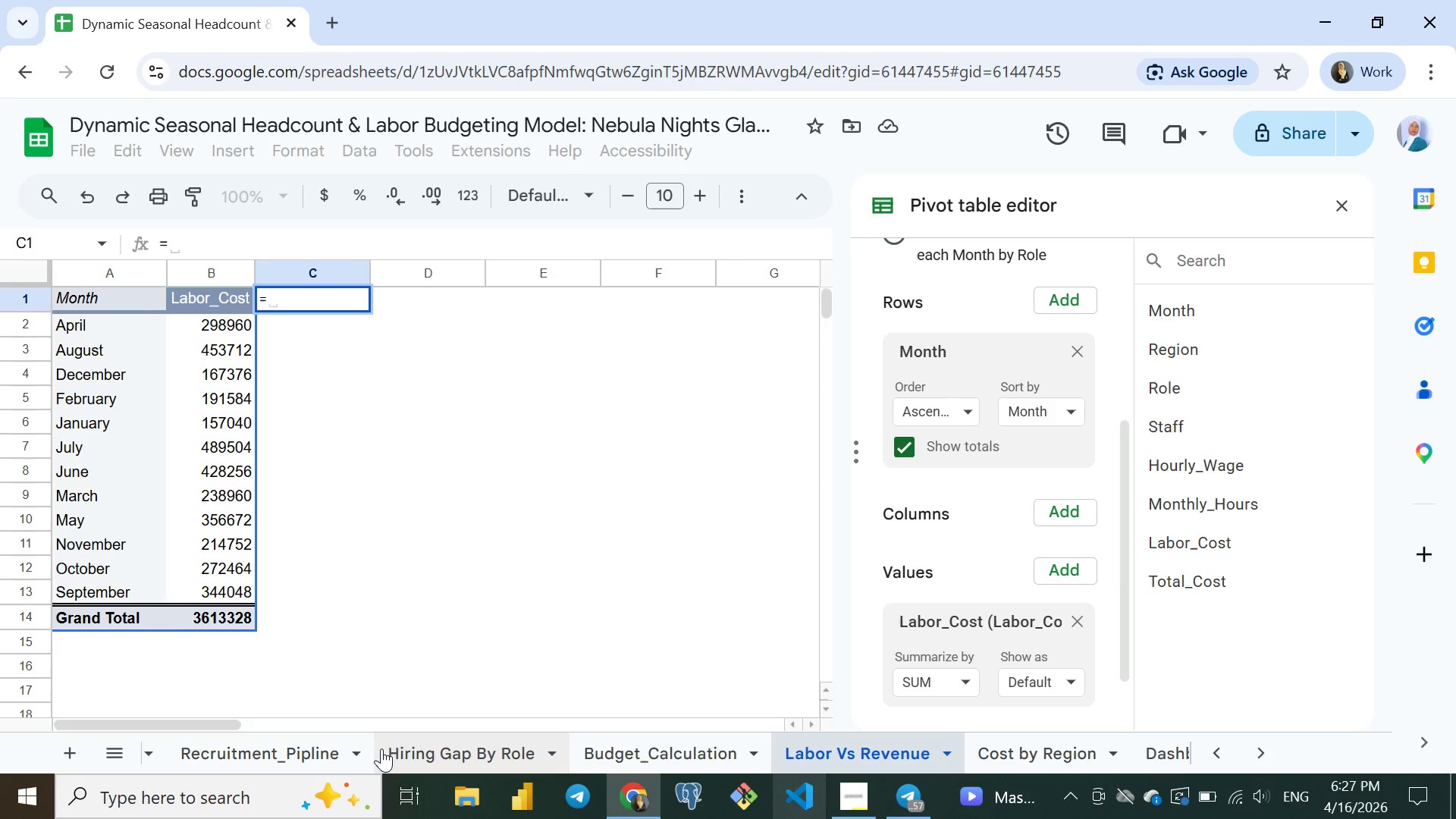 
wait(9.48)
 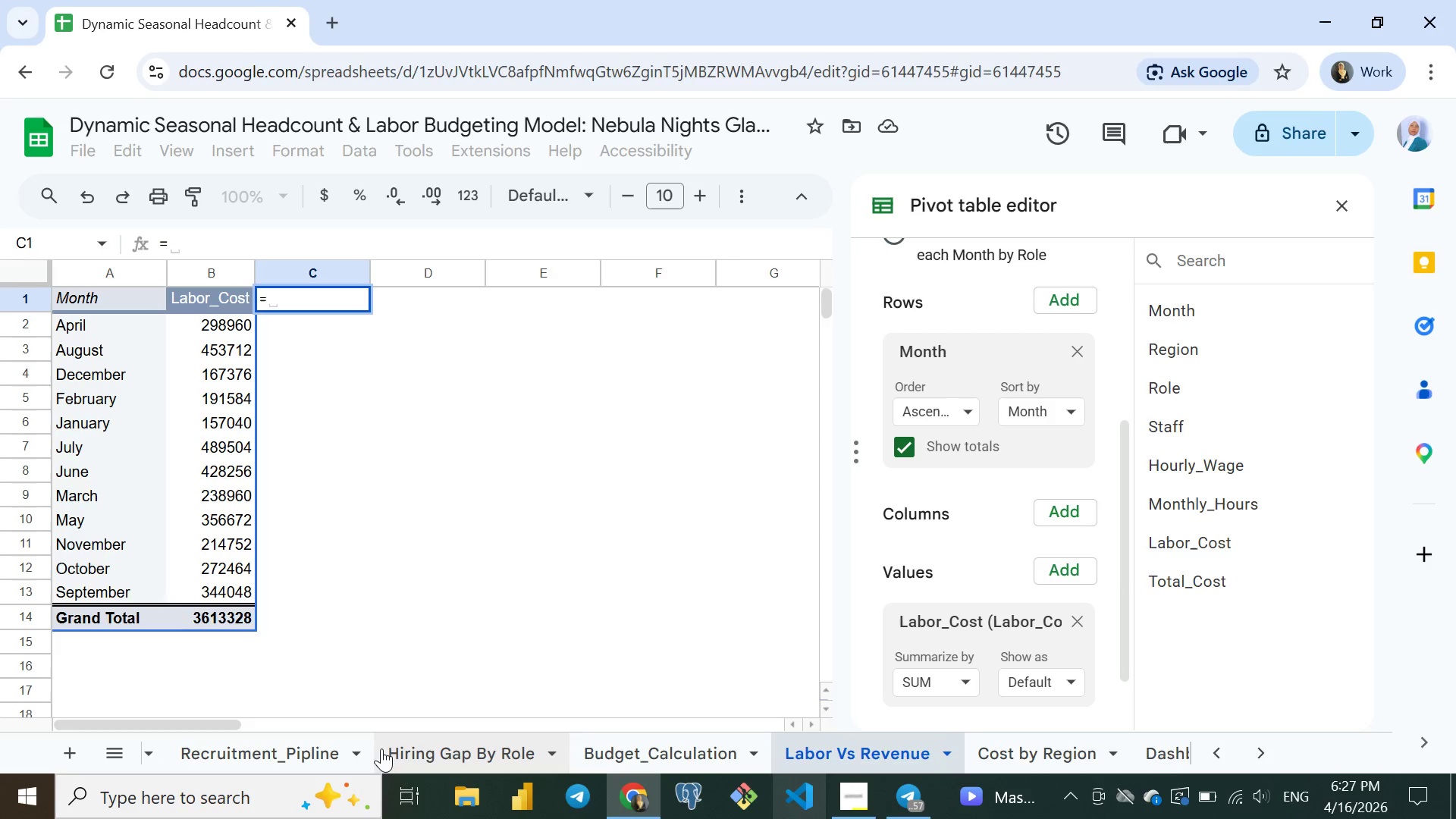 
left_click_drag(start_coordinate=[419, 750], to_coordinate=[901, 764])
 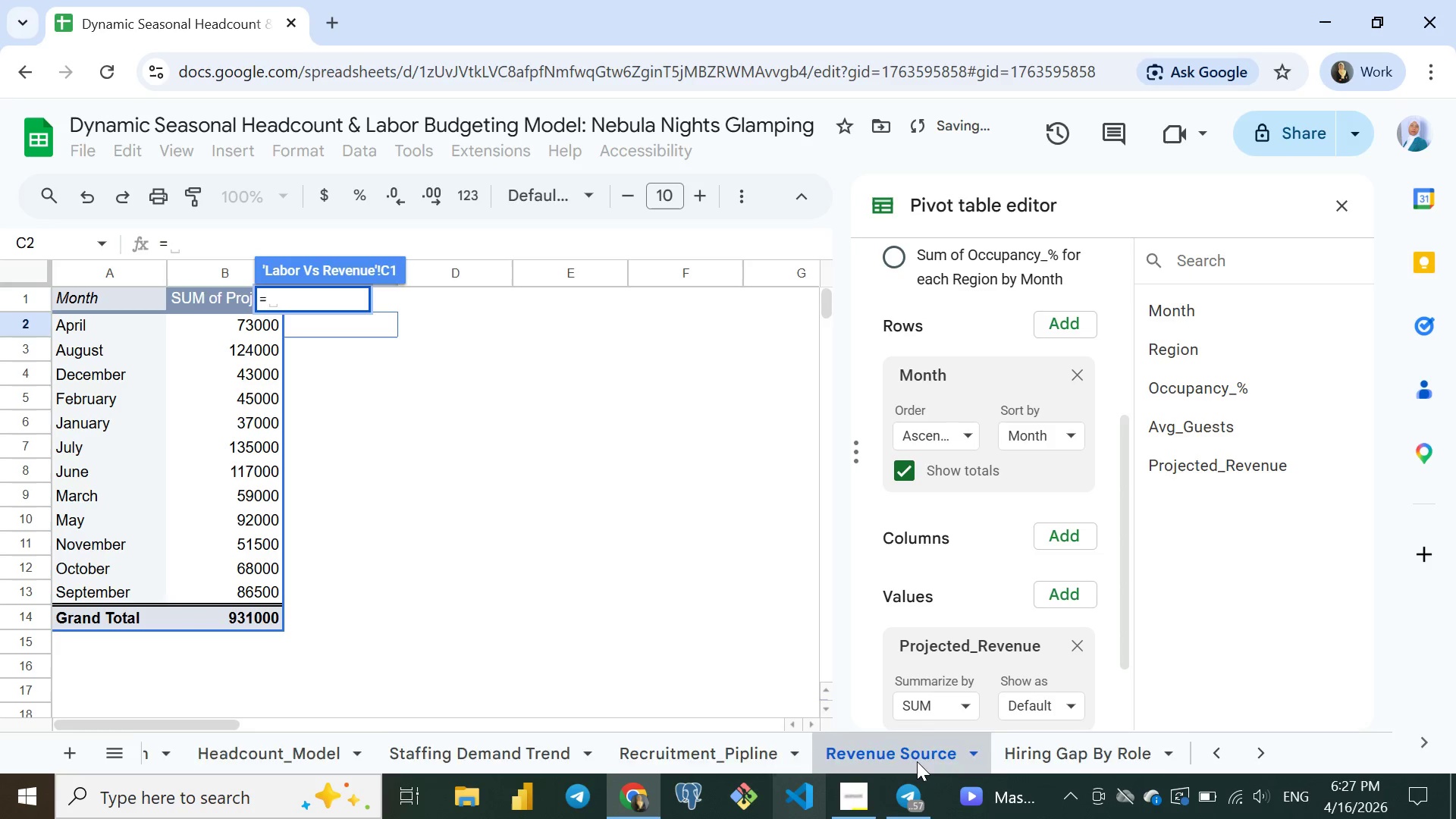 
mouse_move([847, 761])
 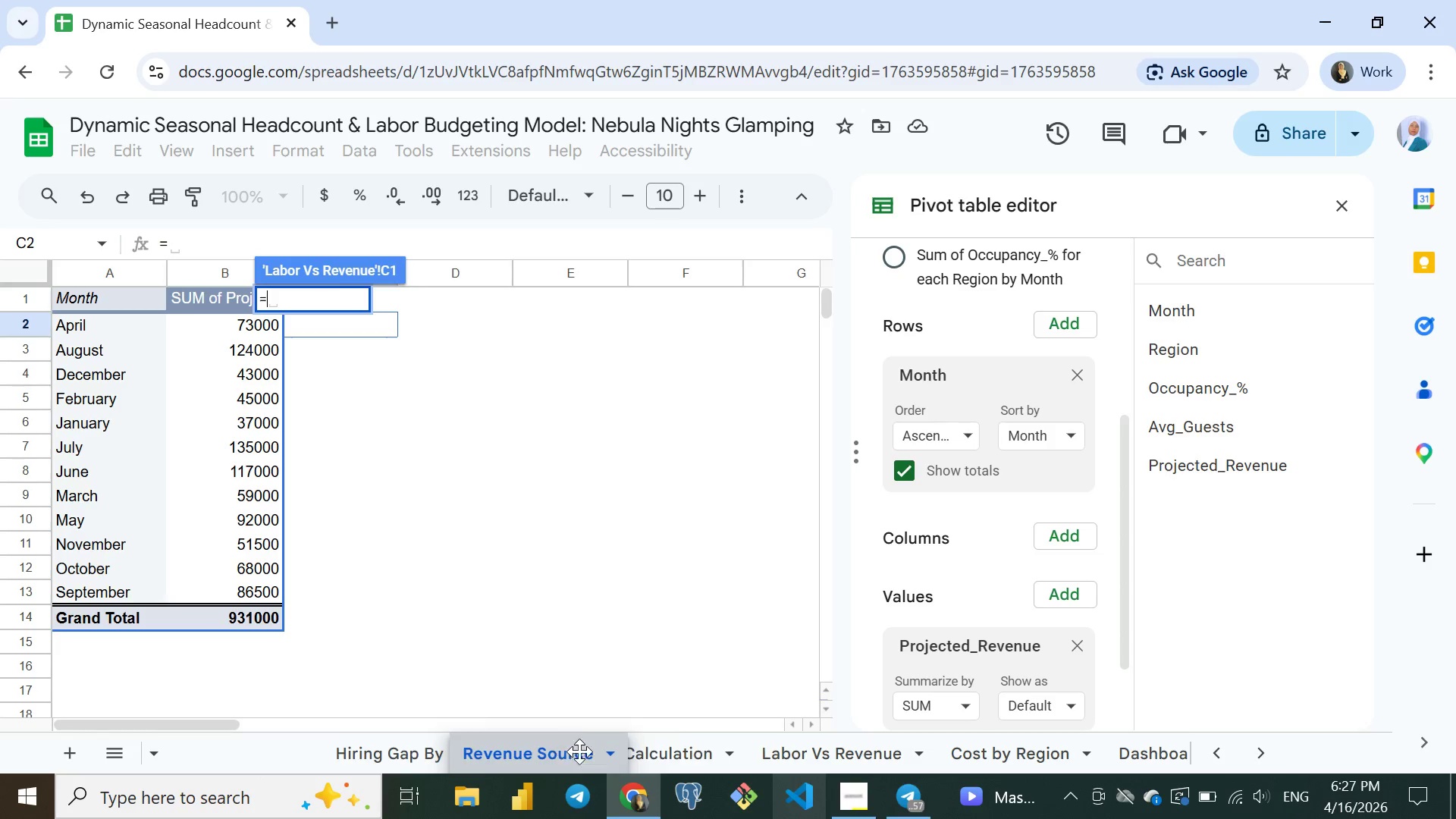 
left_click_drag(start_coordinate=[254, 757], to_coordinate=[664, 757])
 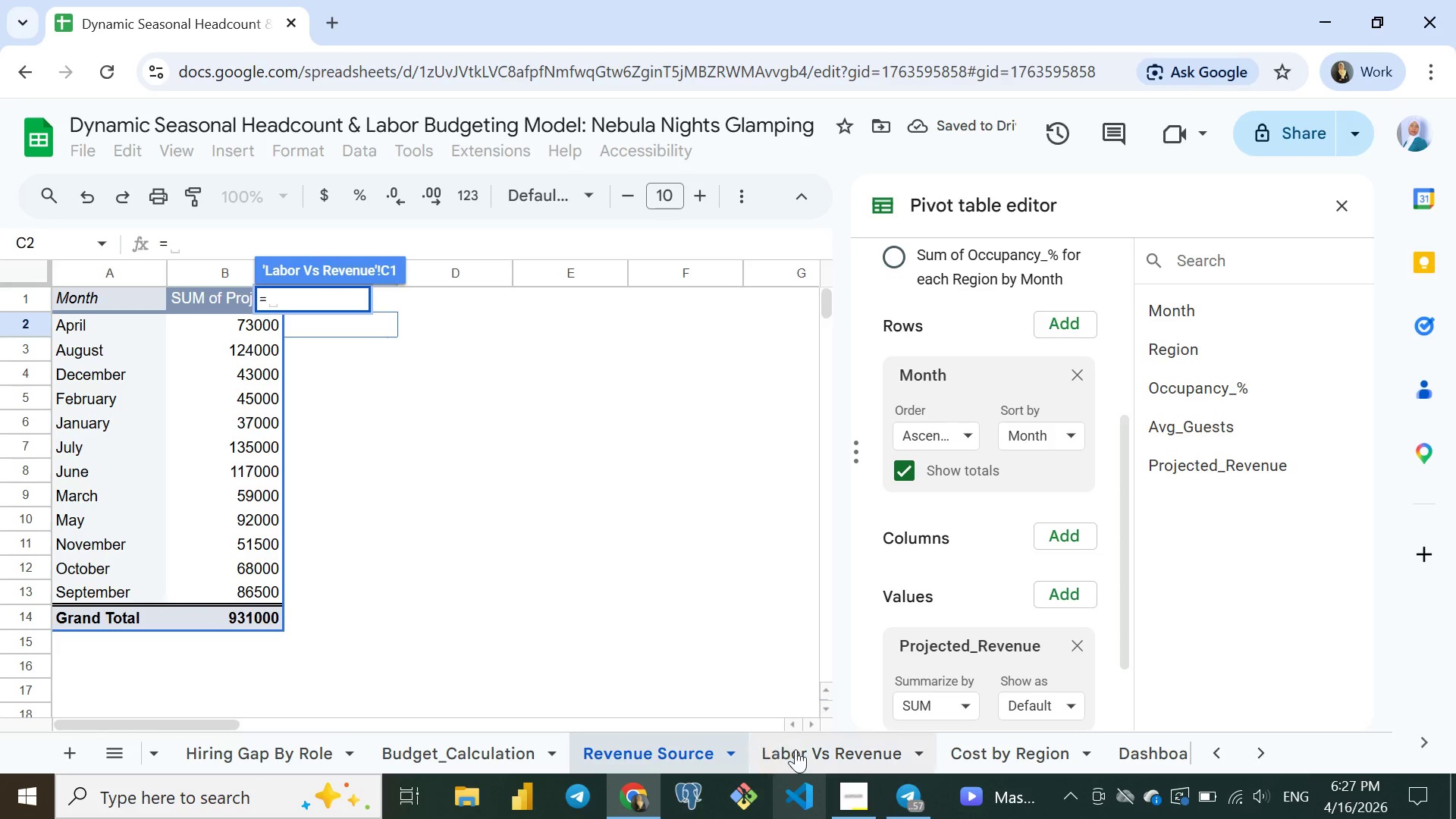 
wait(9.36)
 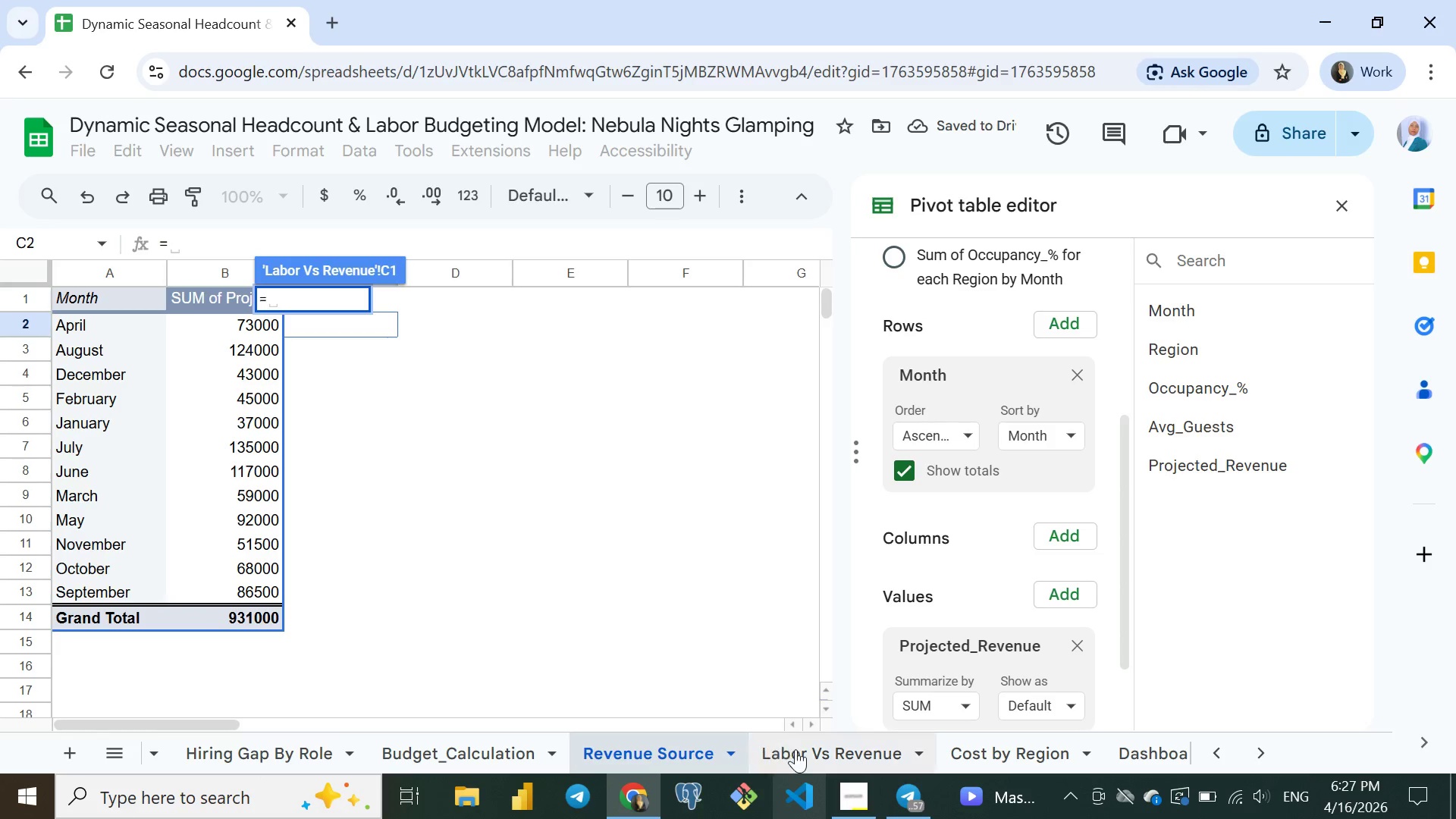 
left_click([652, 749])
 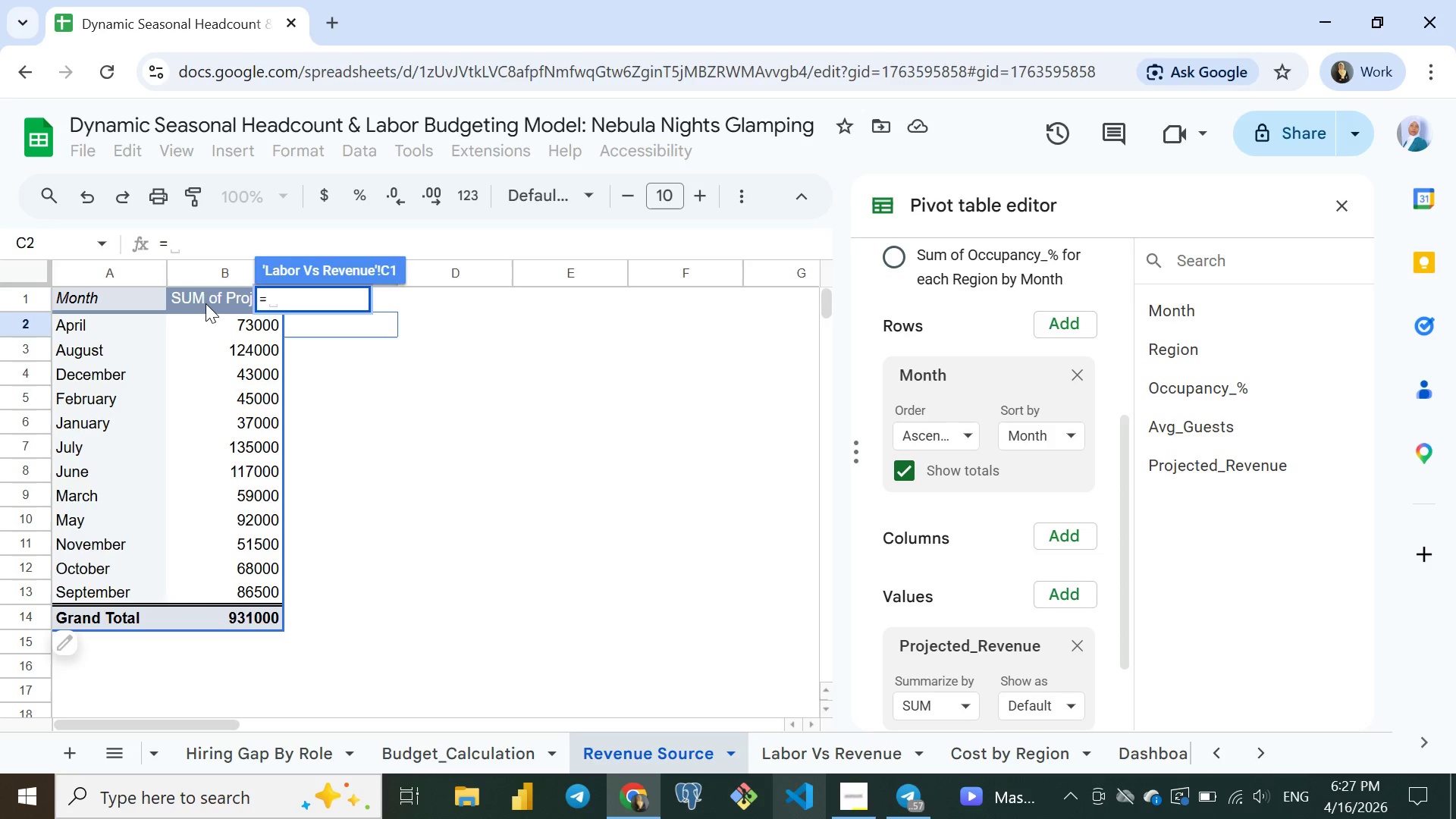 
wait(10.47)
 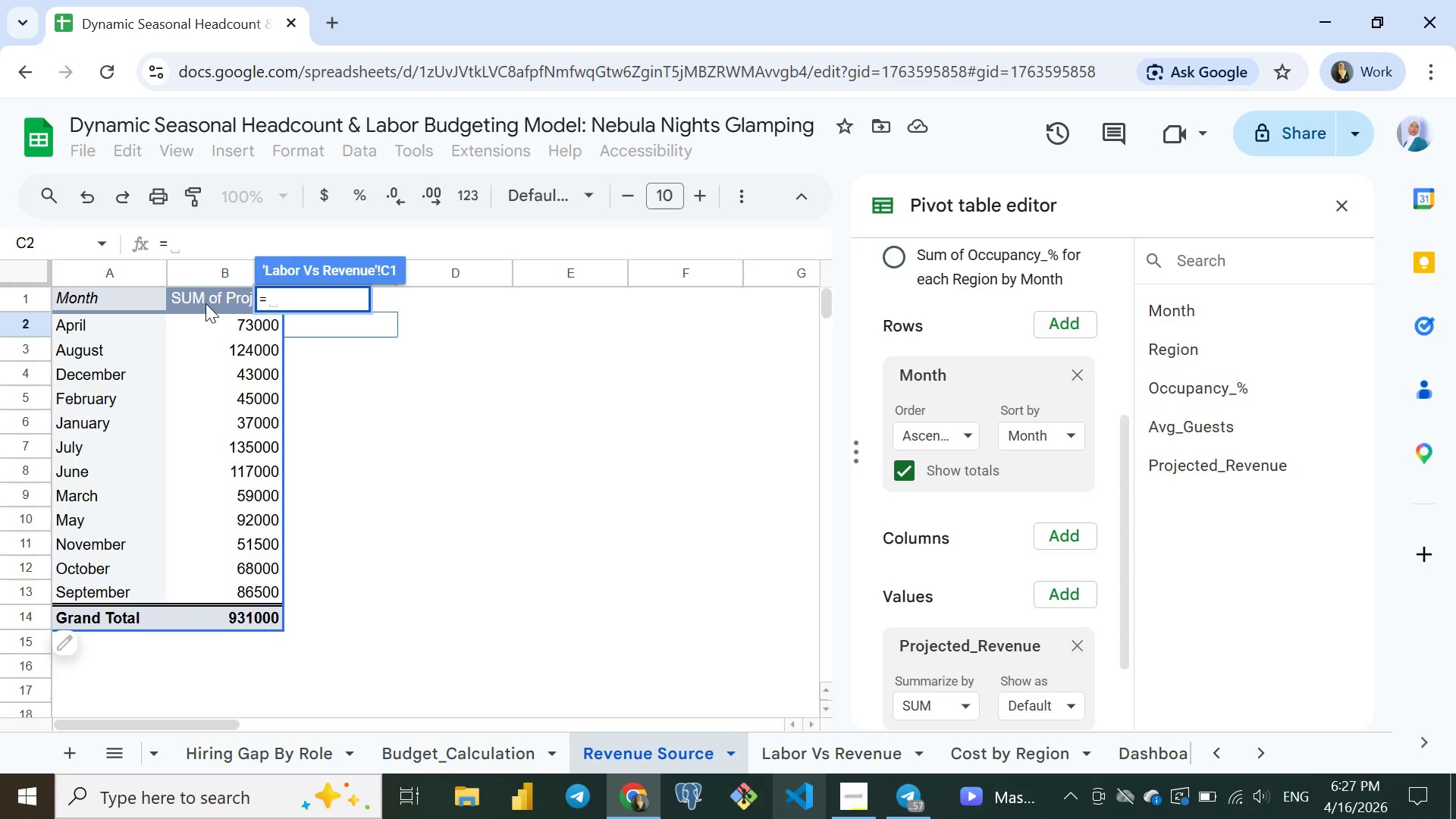 
left_click([219, 297])
 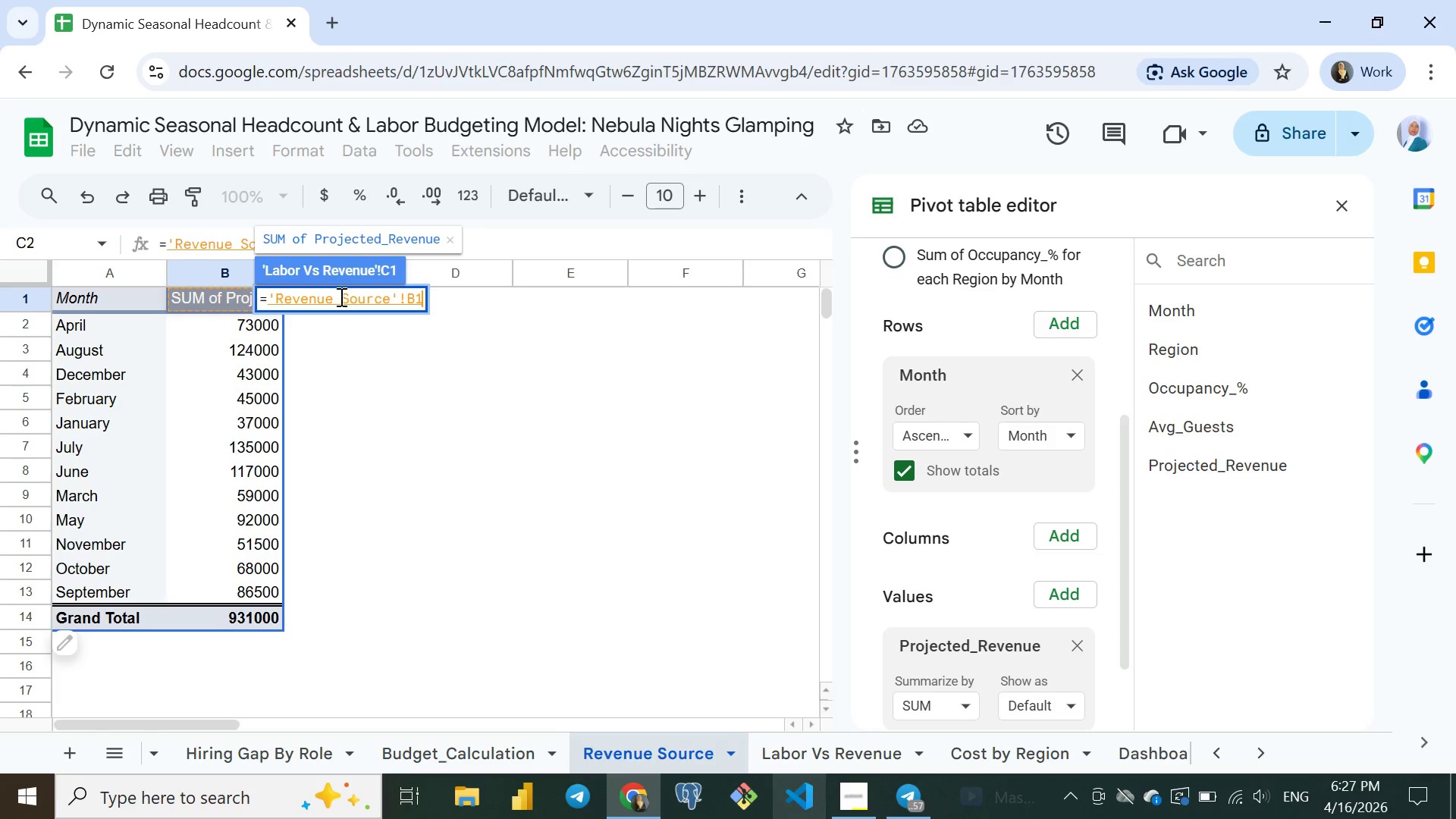 
key(Enter)
 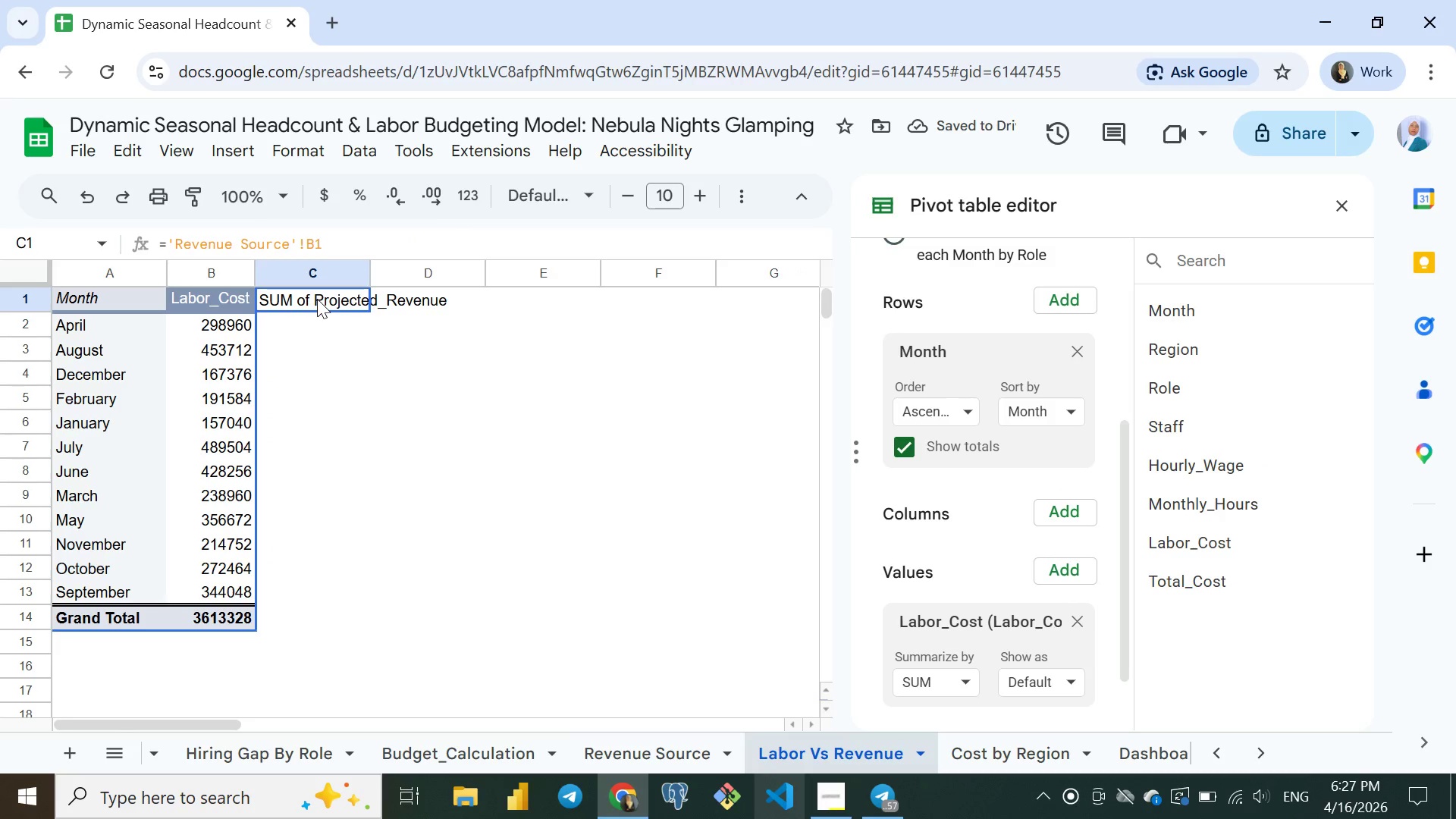 
double_click([317, 299])
 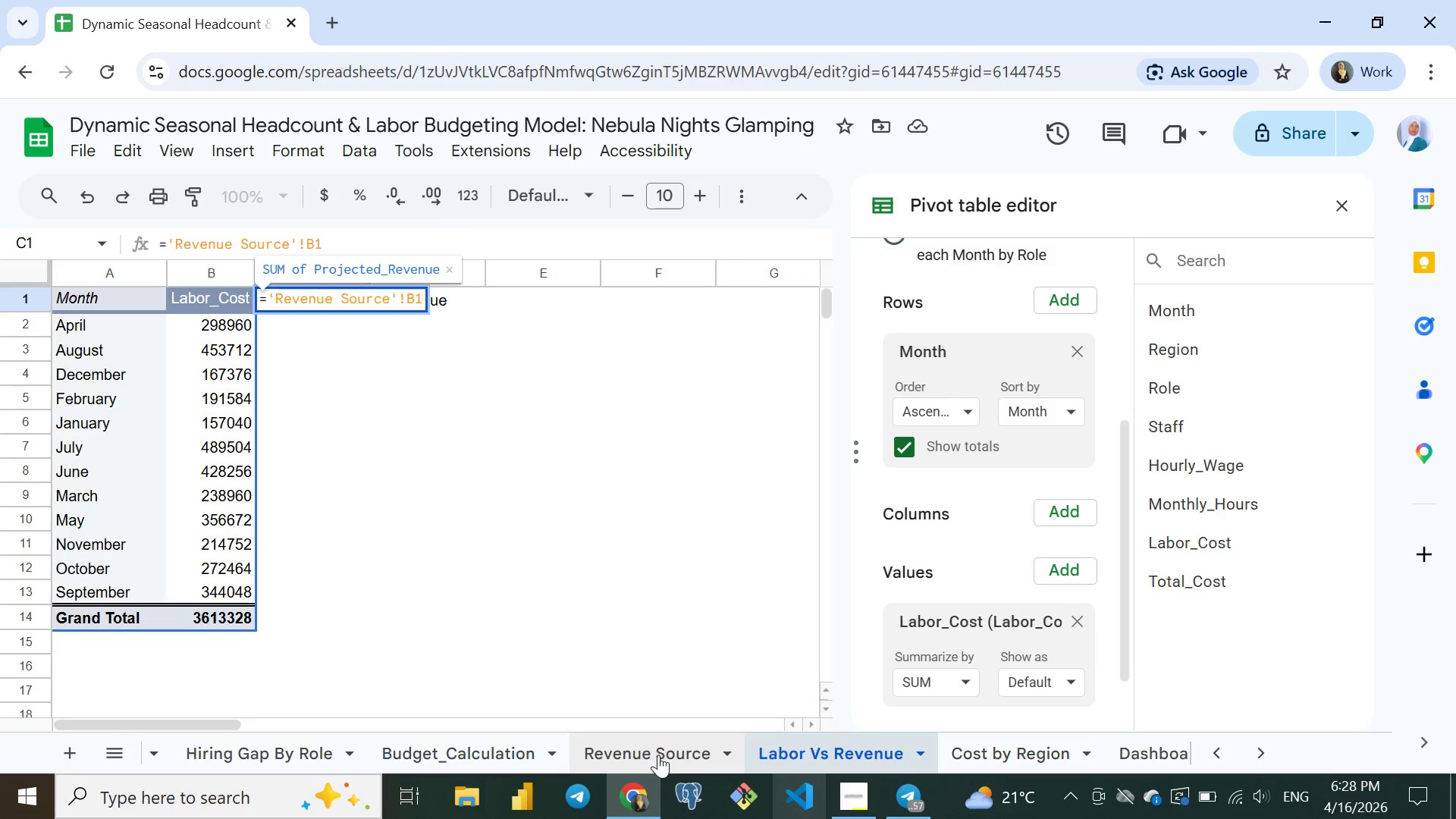 
left_click([658, 755])
 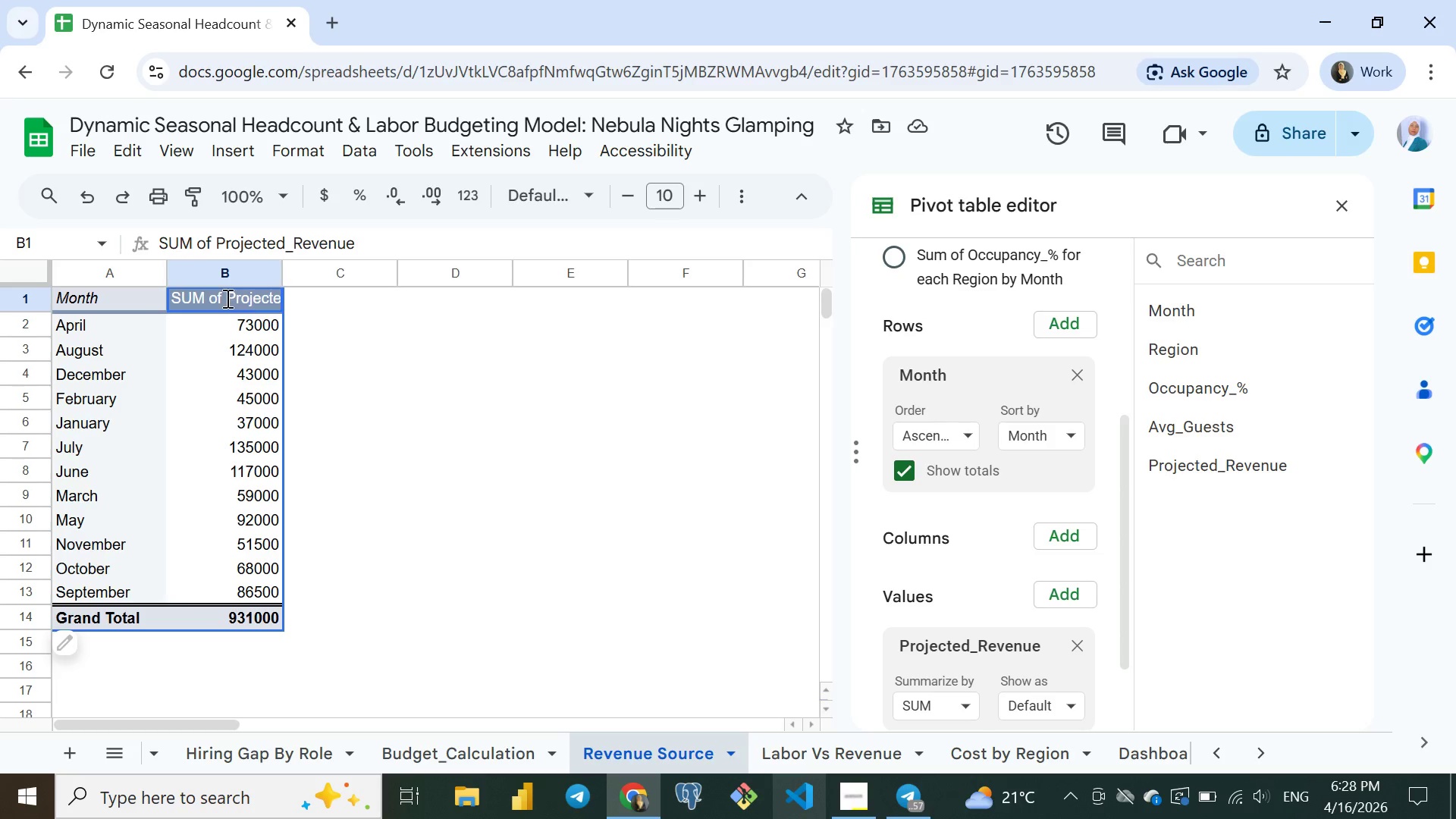 
double_click([226, 298])
 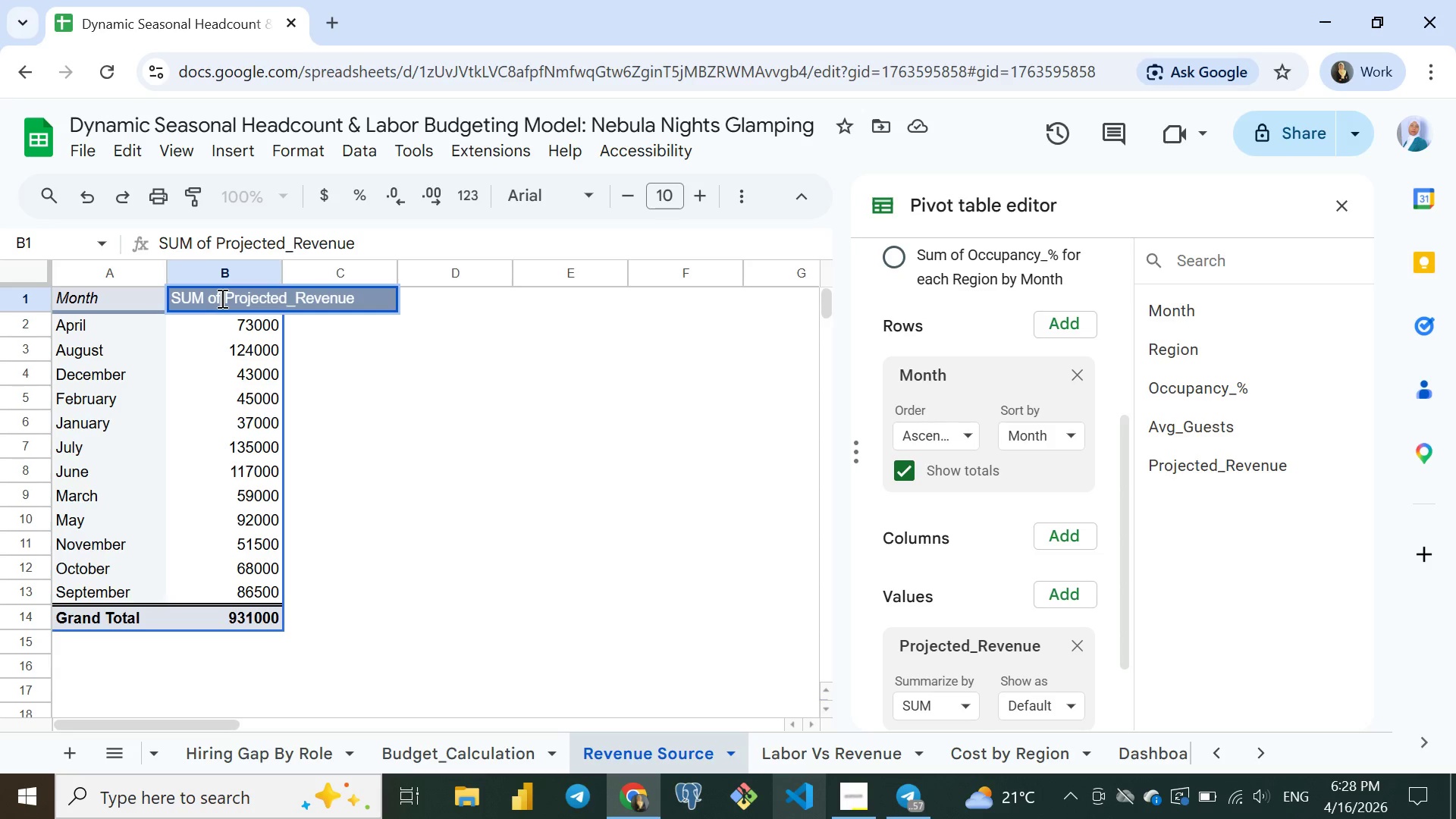 
left_click([221, 298])
 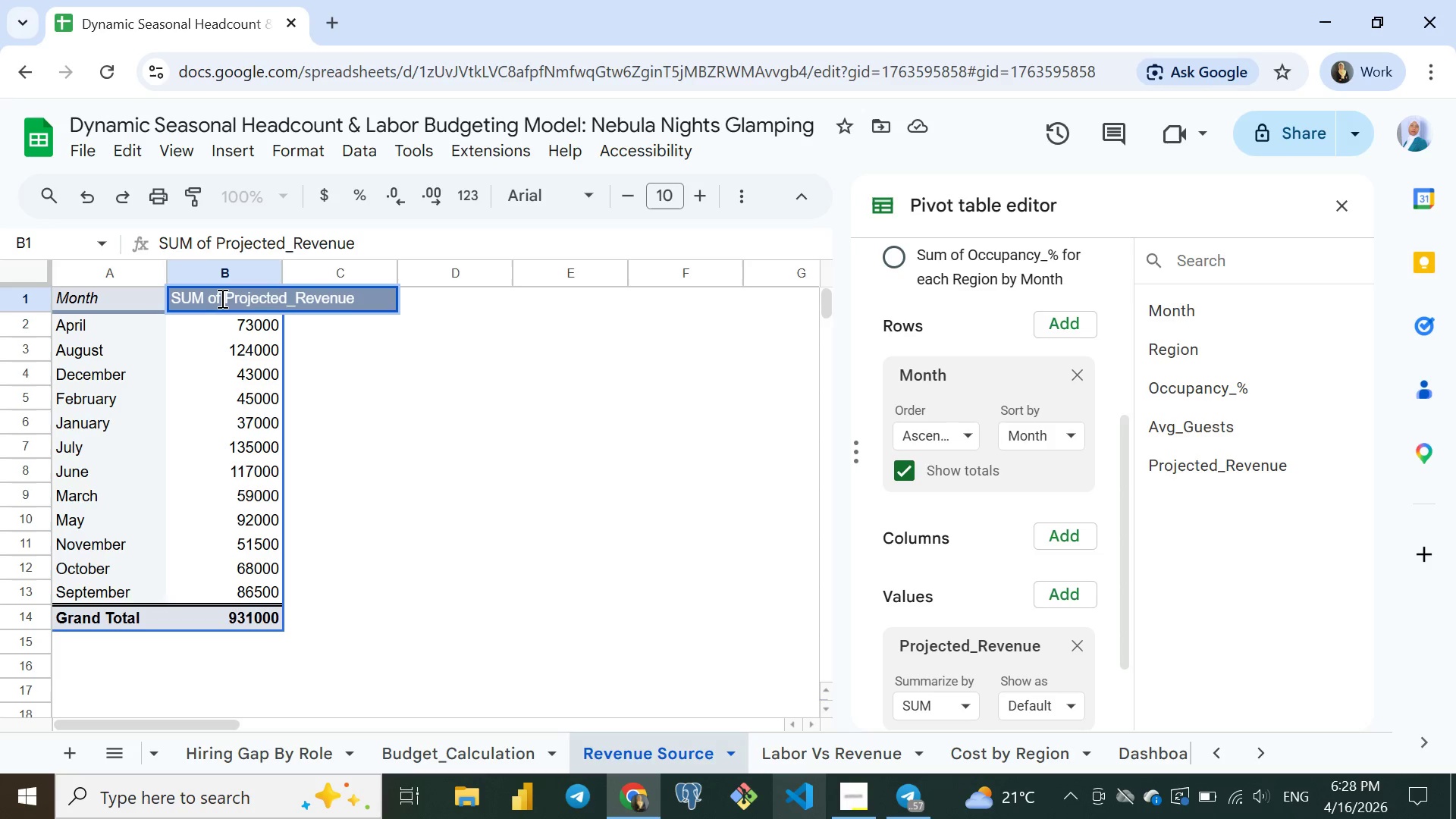 
key(ArrowRight)
 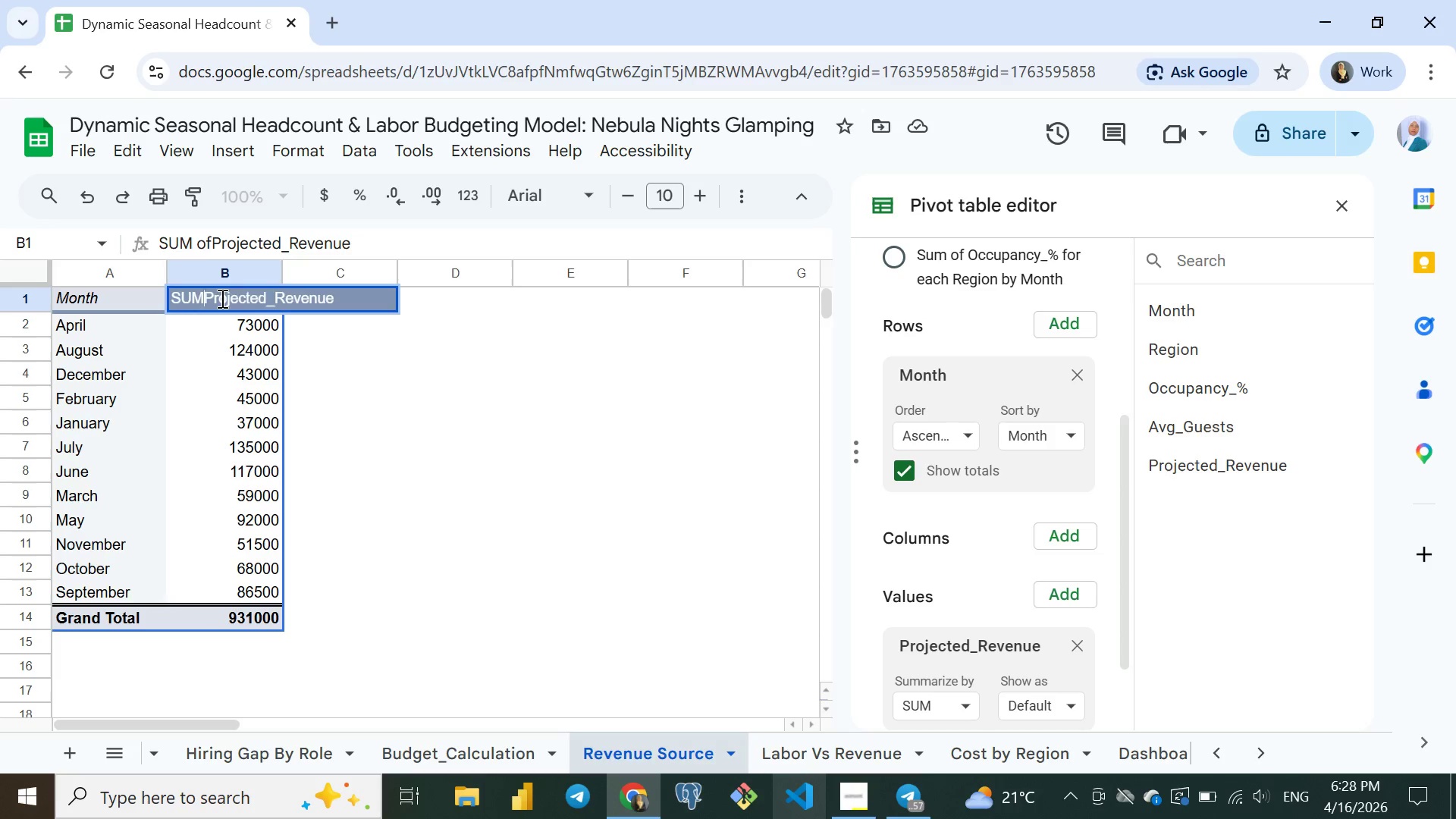 
hold_key(key=Backspace, duration=0.69)
 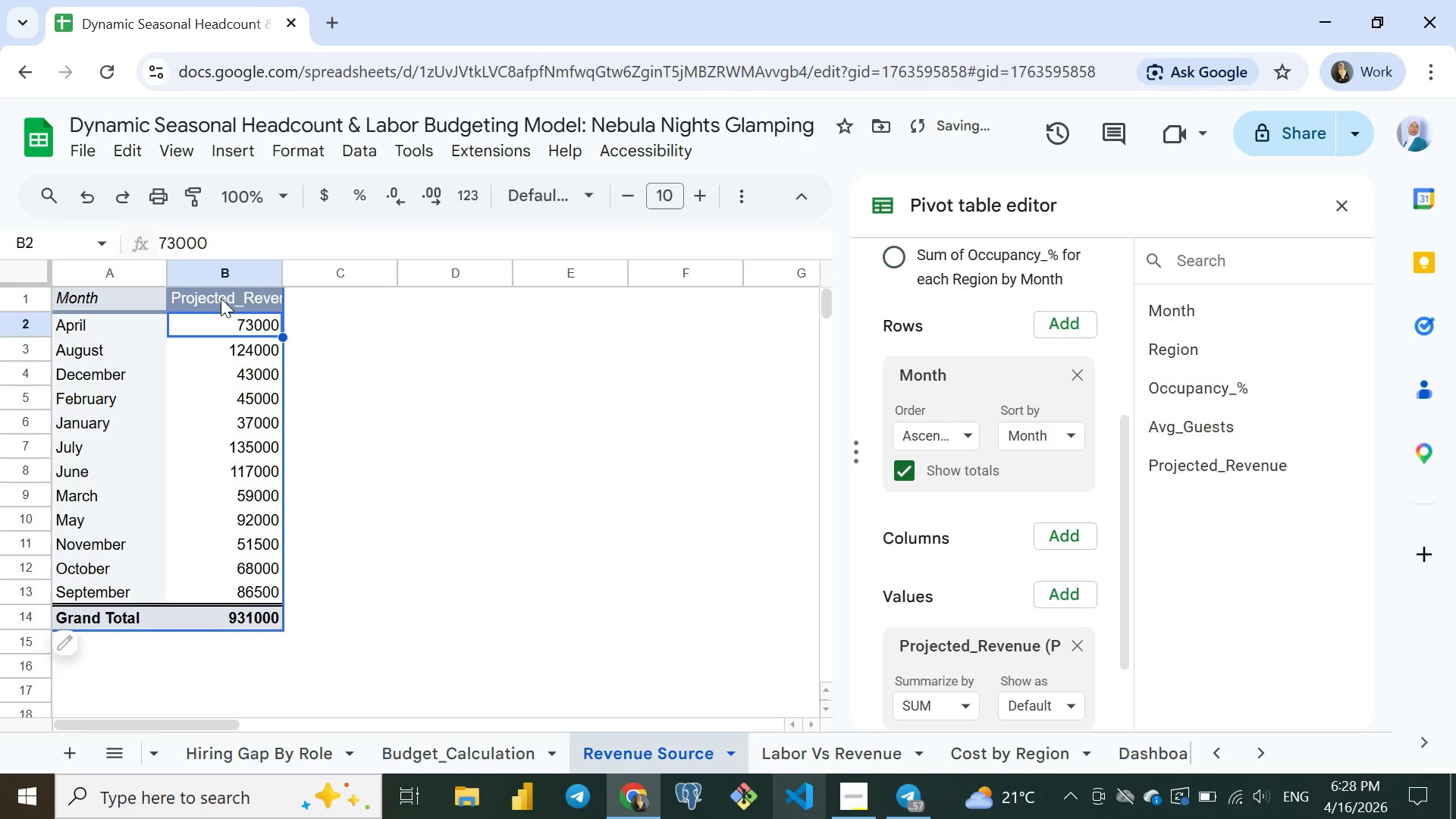 
key(Enter)
 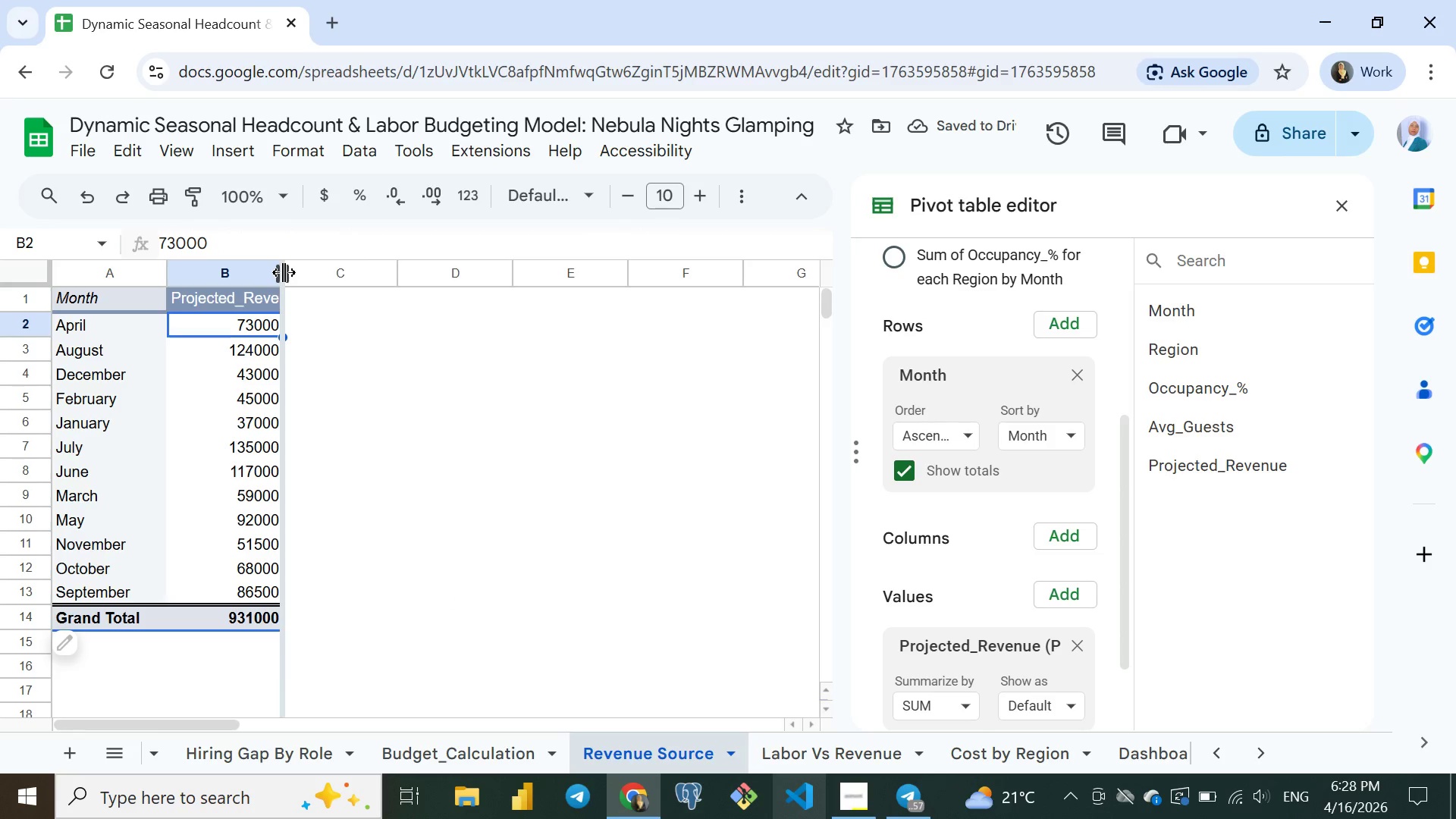 
double_click([284, 272])
 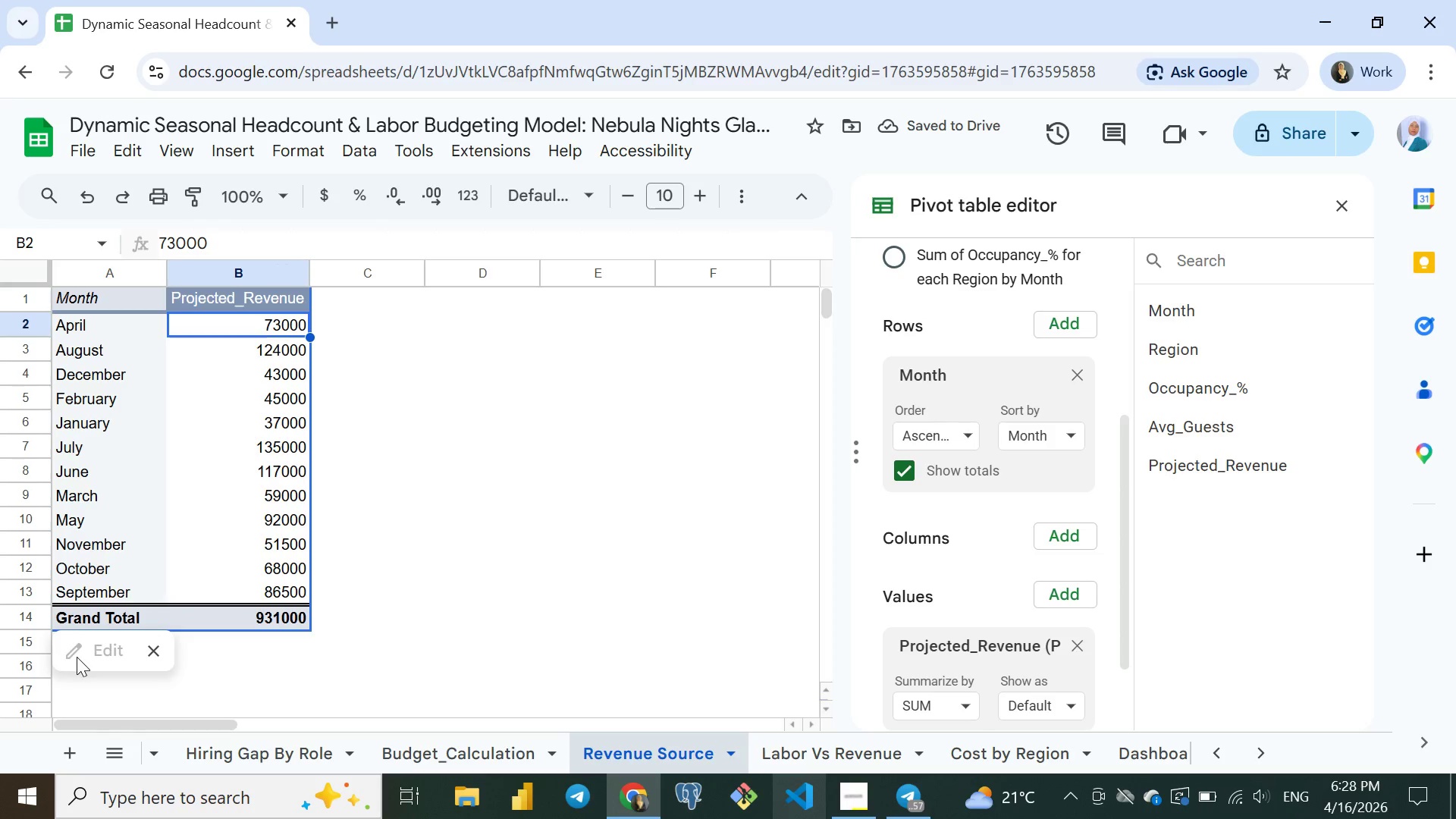 
wait(5.42)
 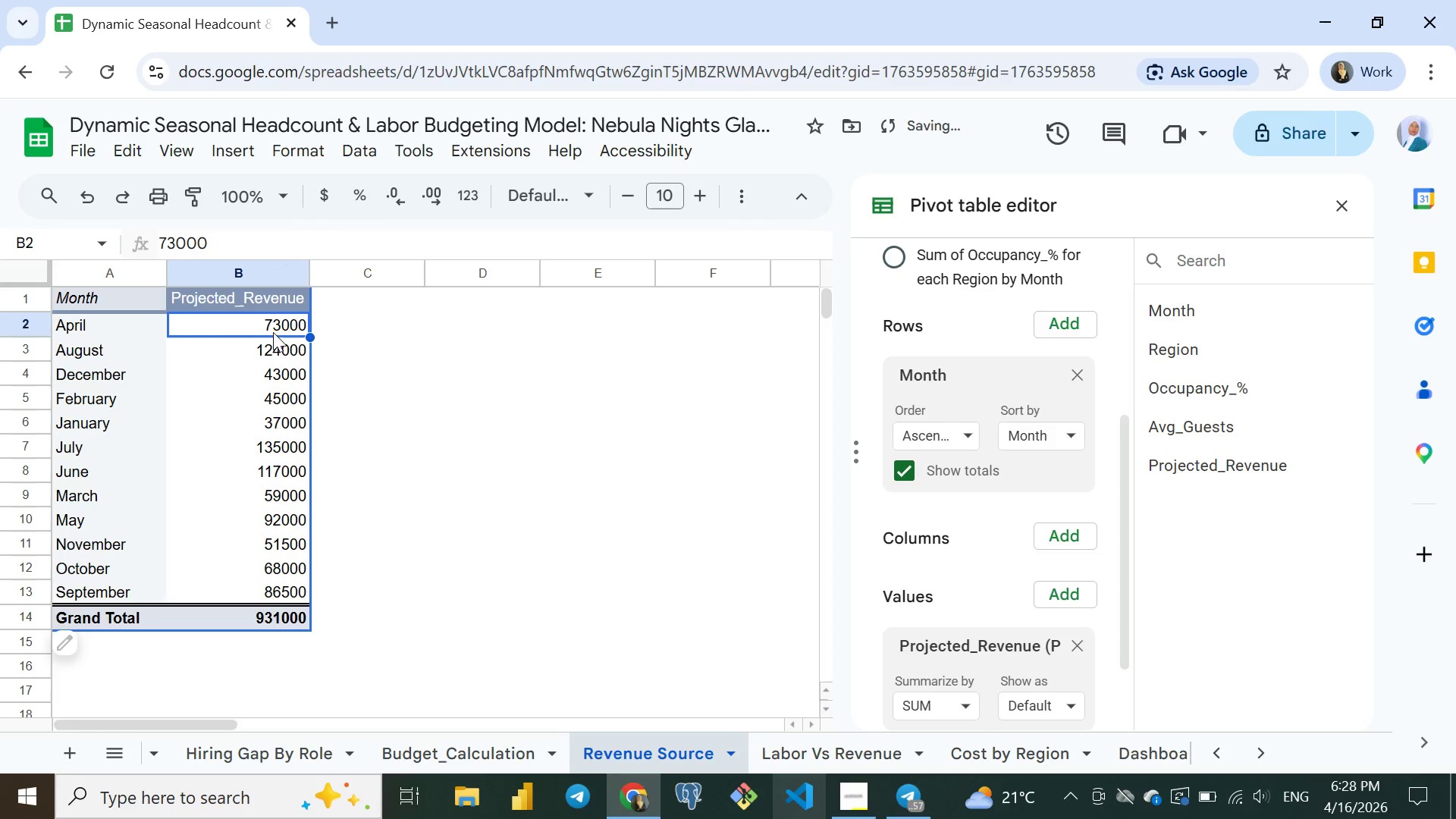 
left_click([77, 654])
 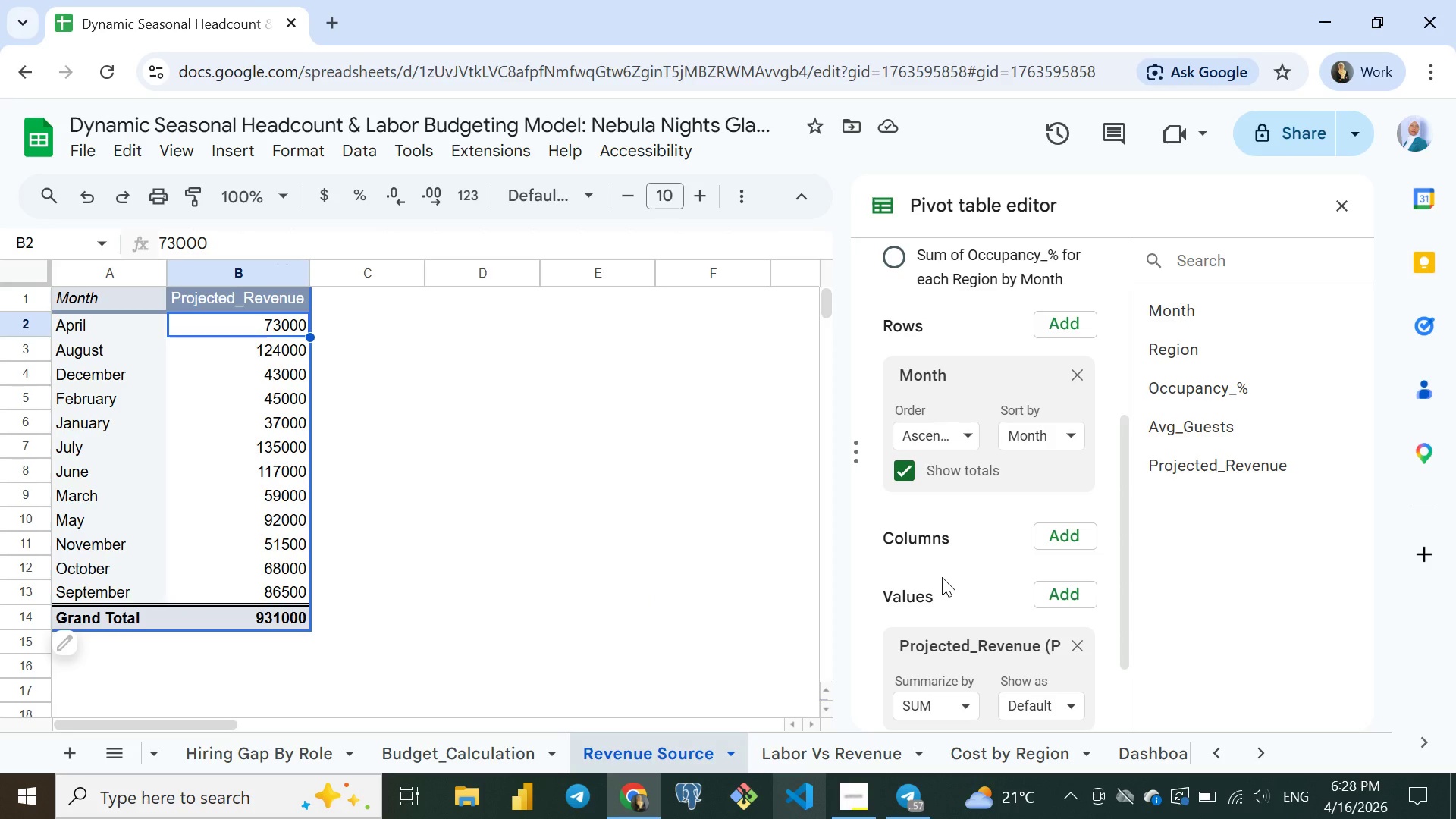 
mouse_move([940, 545])
 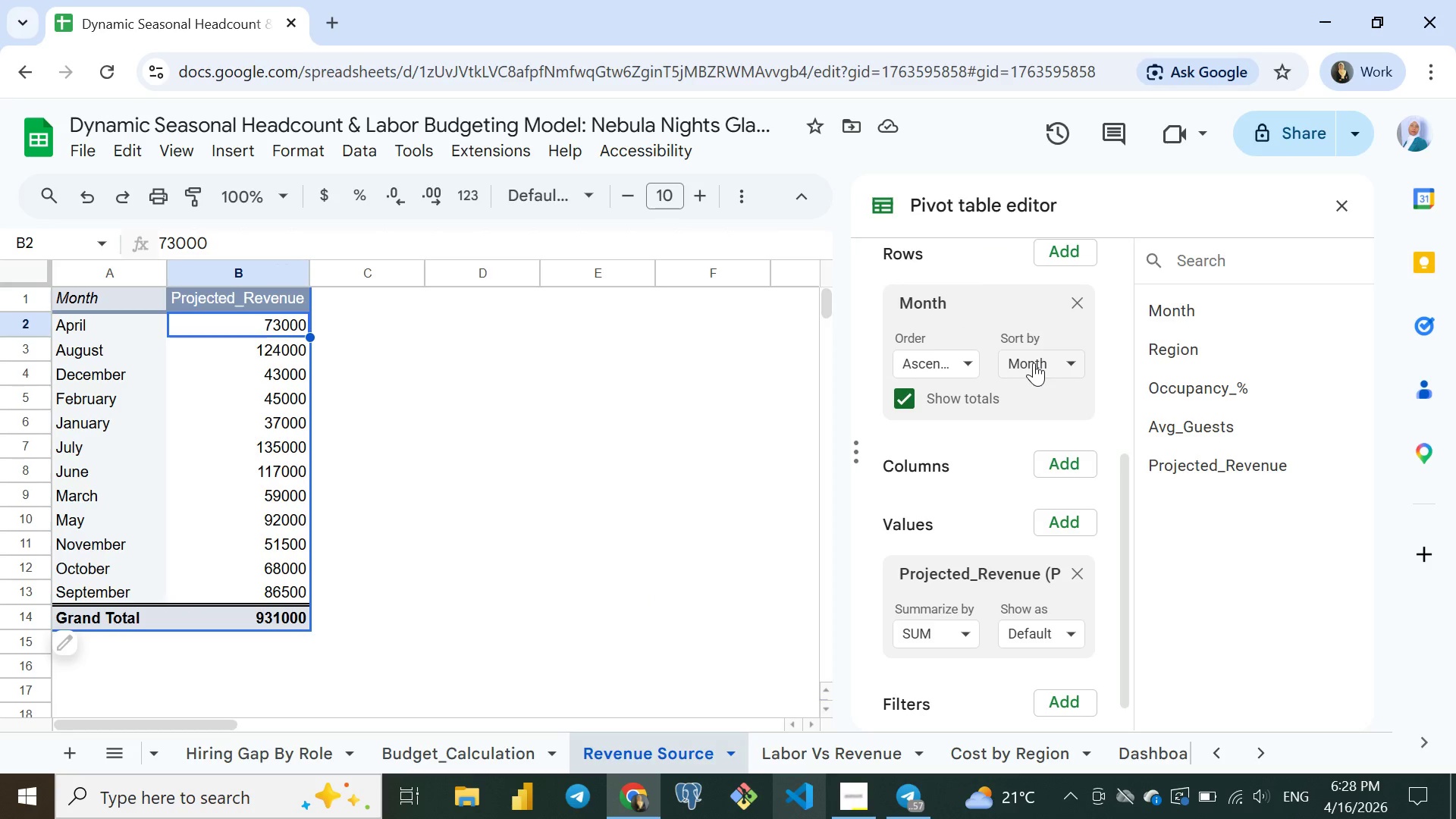 
left_click([1034, 362])
 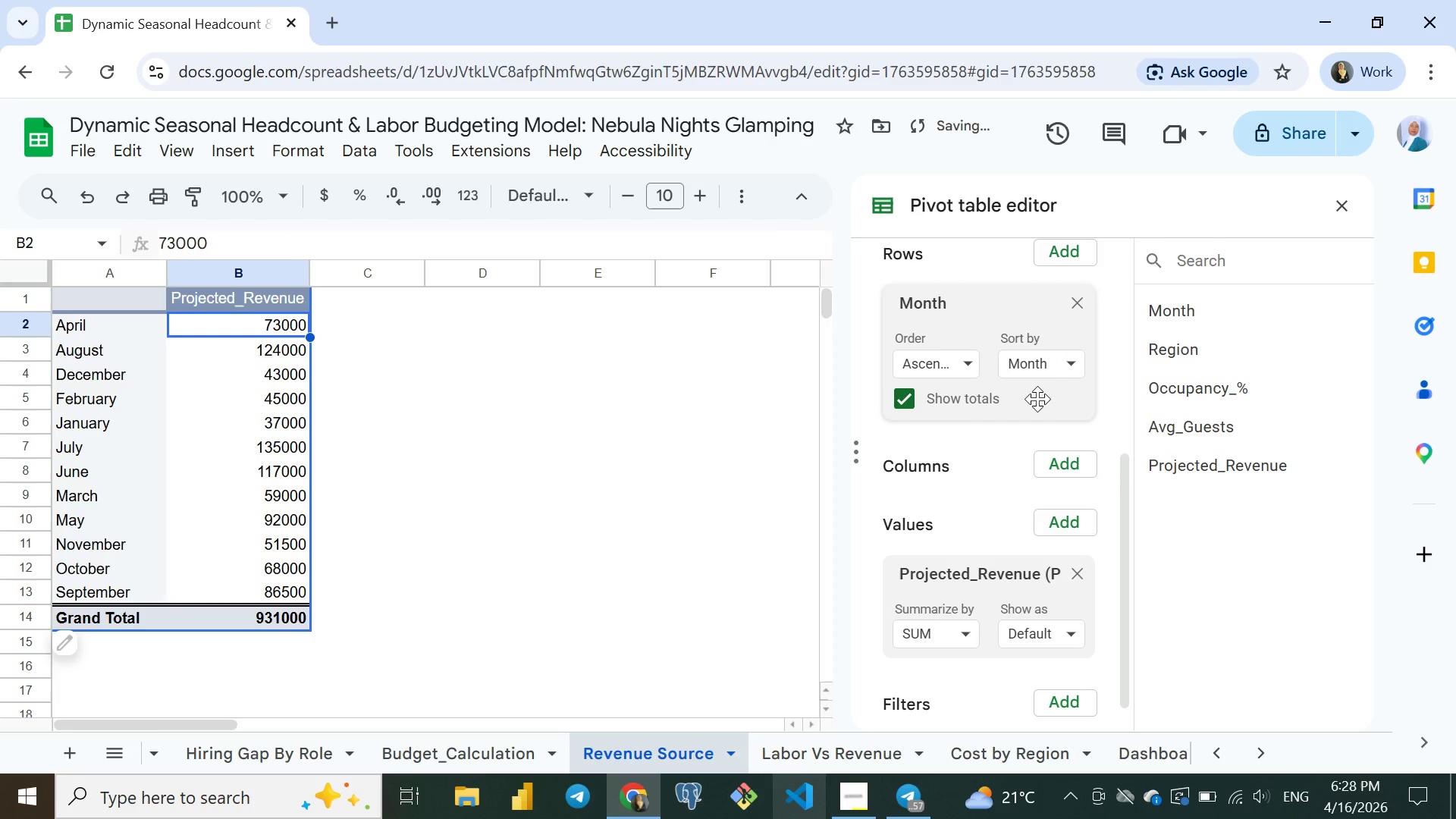 
left_click([1037, 399])
 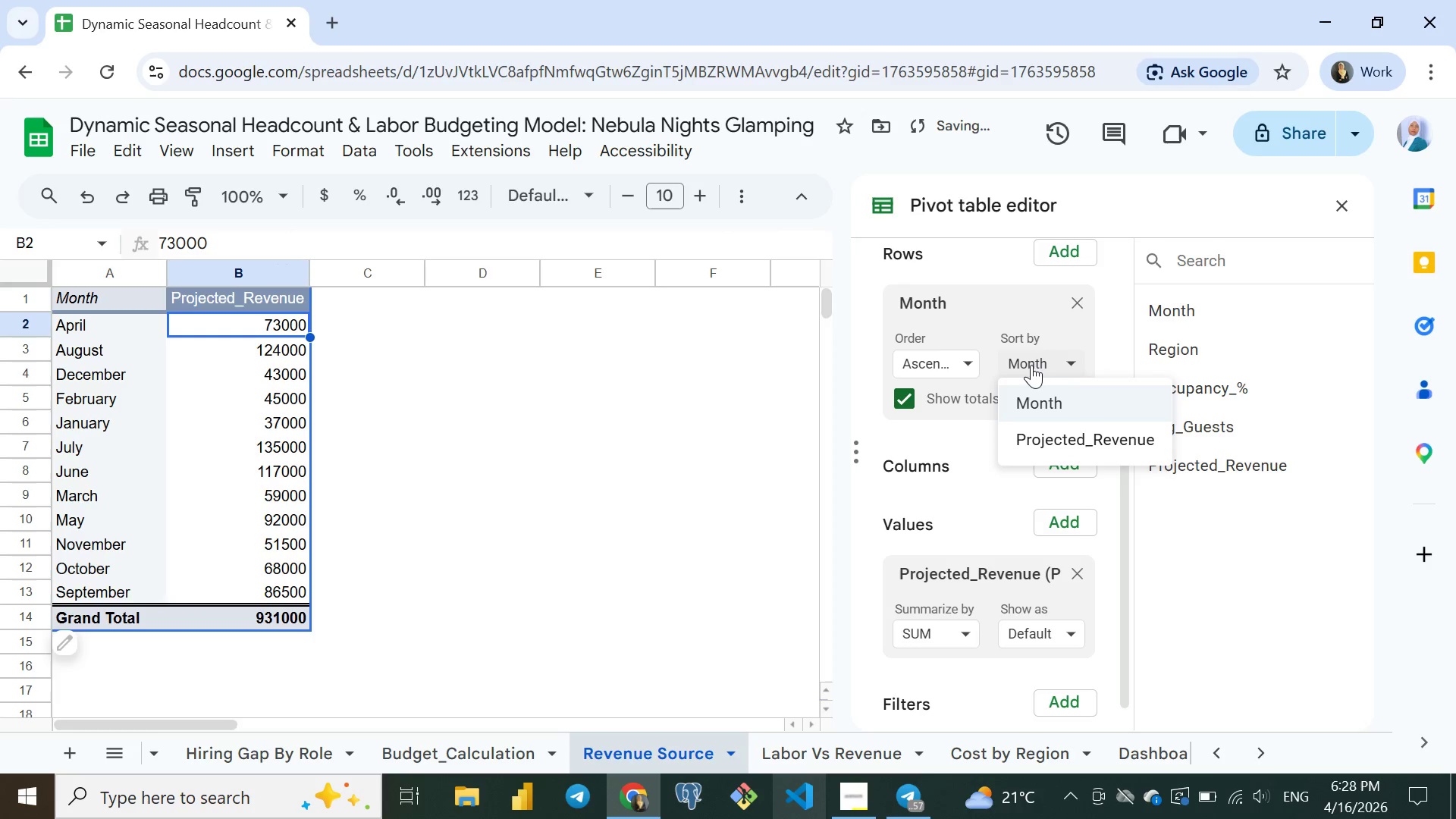 
left_click([1031, 365])
 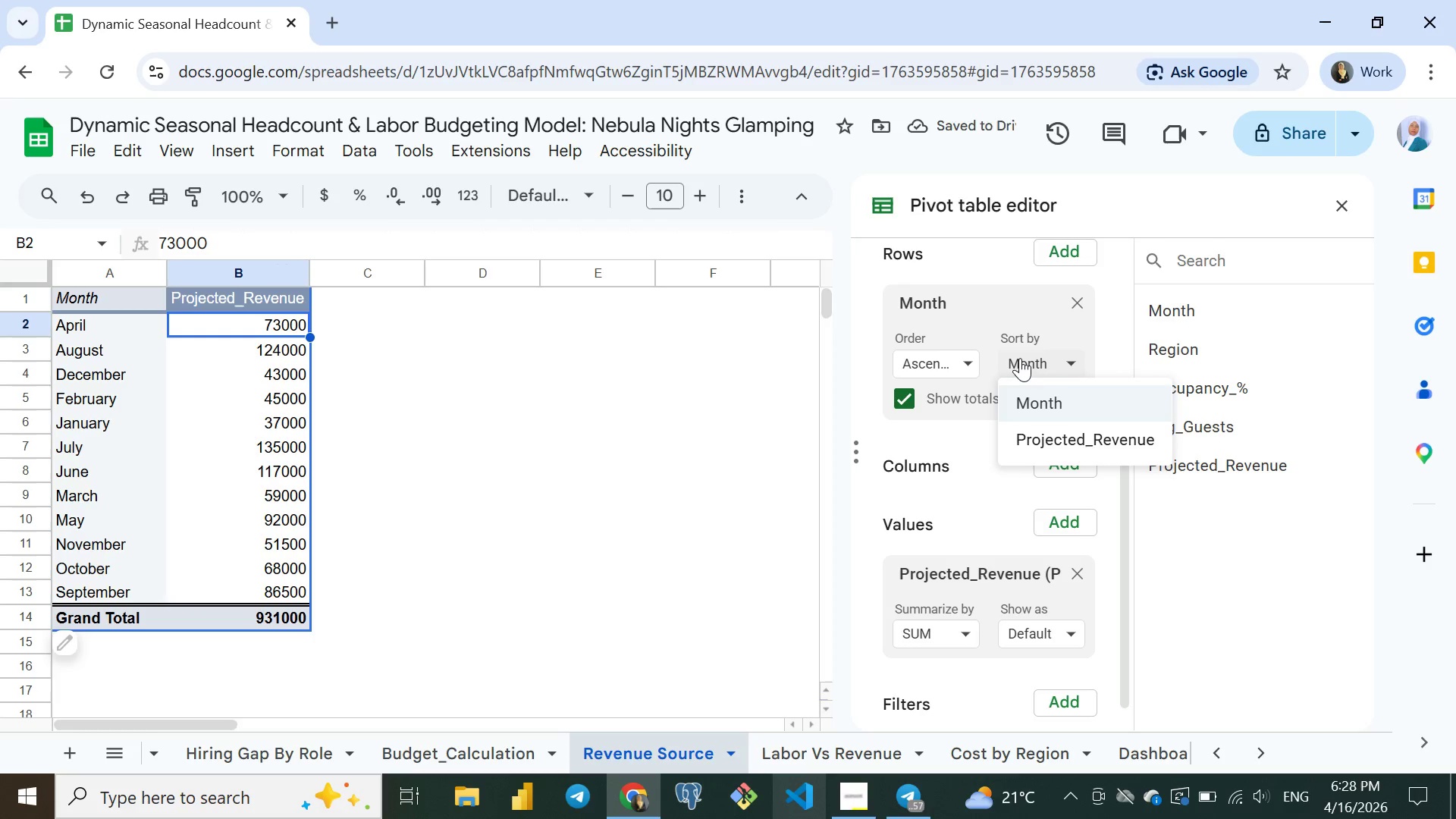 
left_click([1020, 358])
 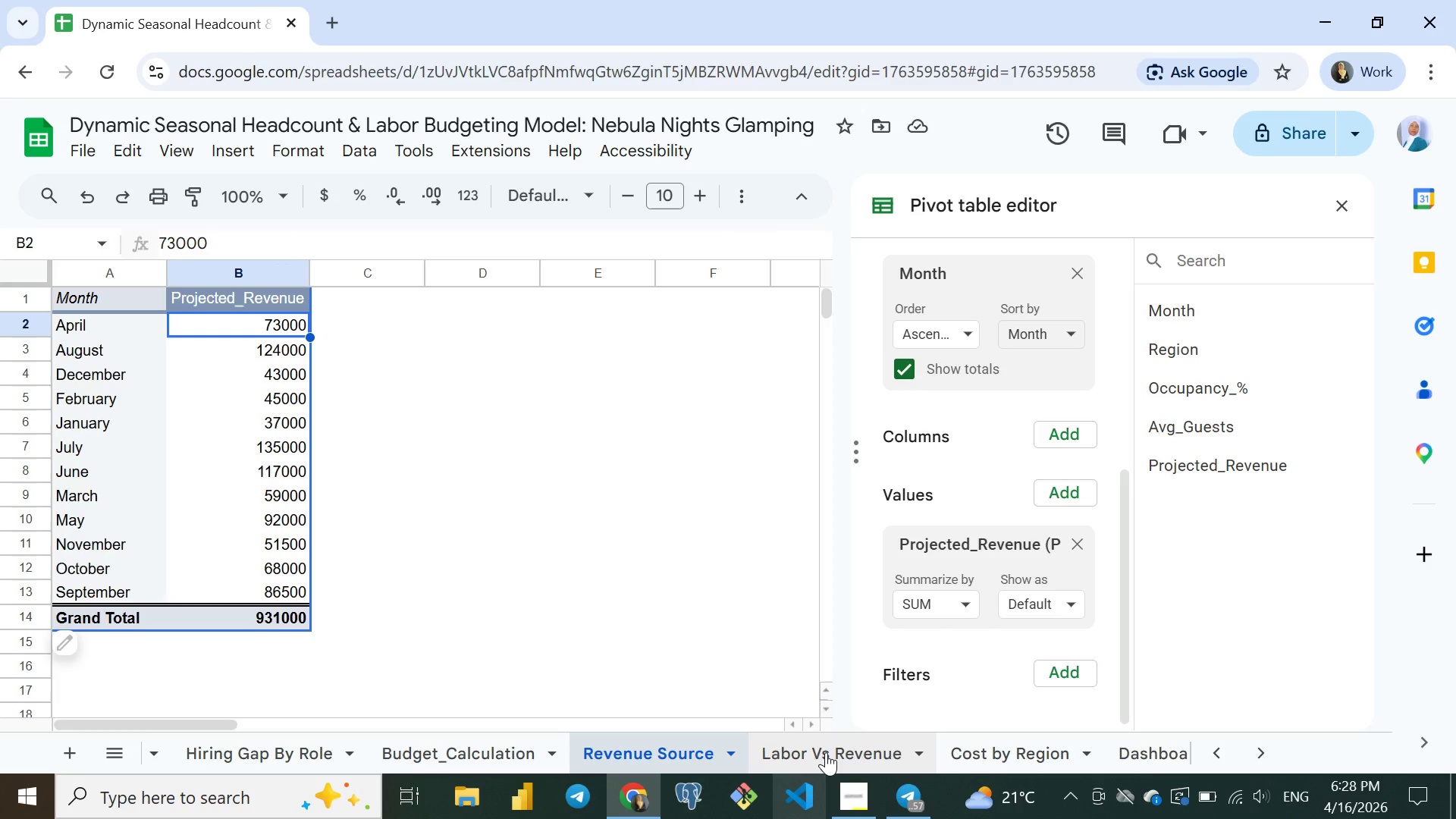 
wait(5.53)
 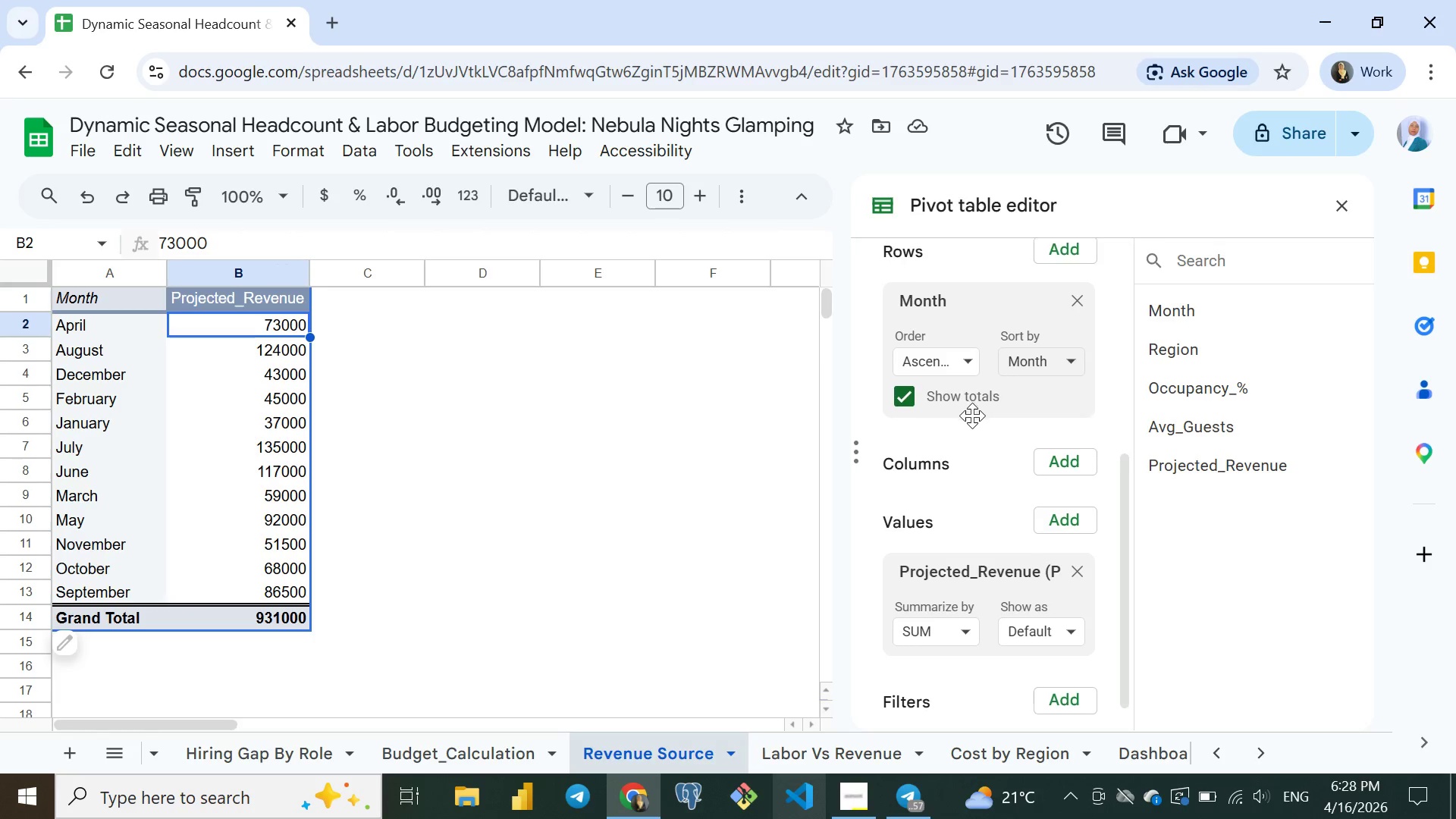 
left_click([827, 752])
 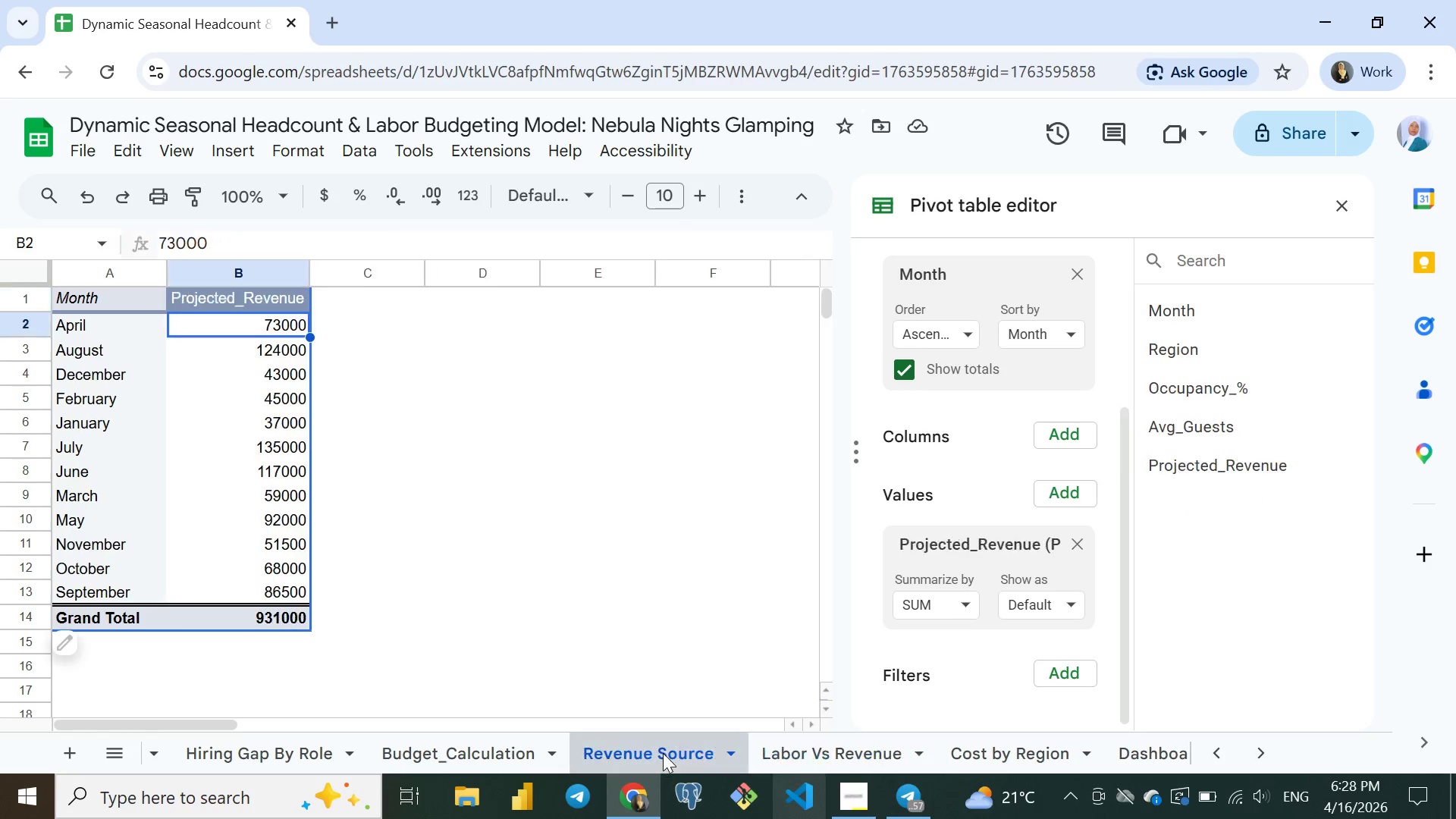 
left_click([663, 753])
 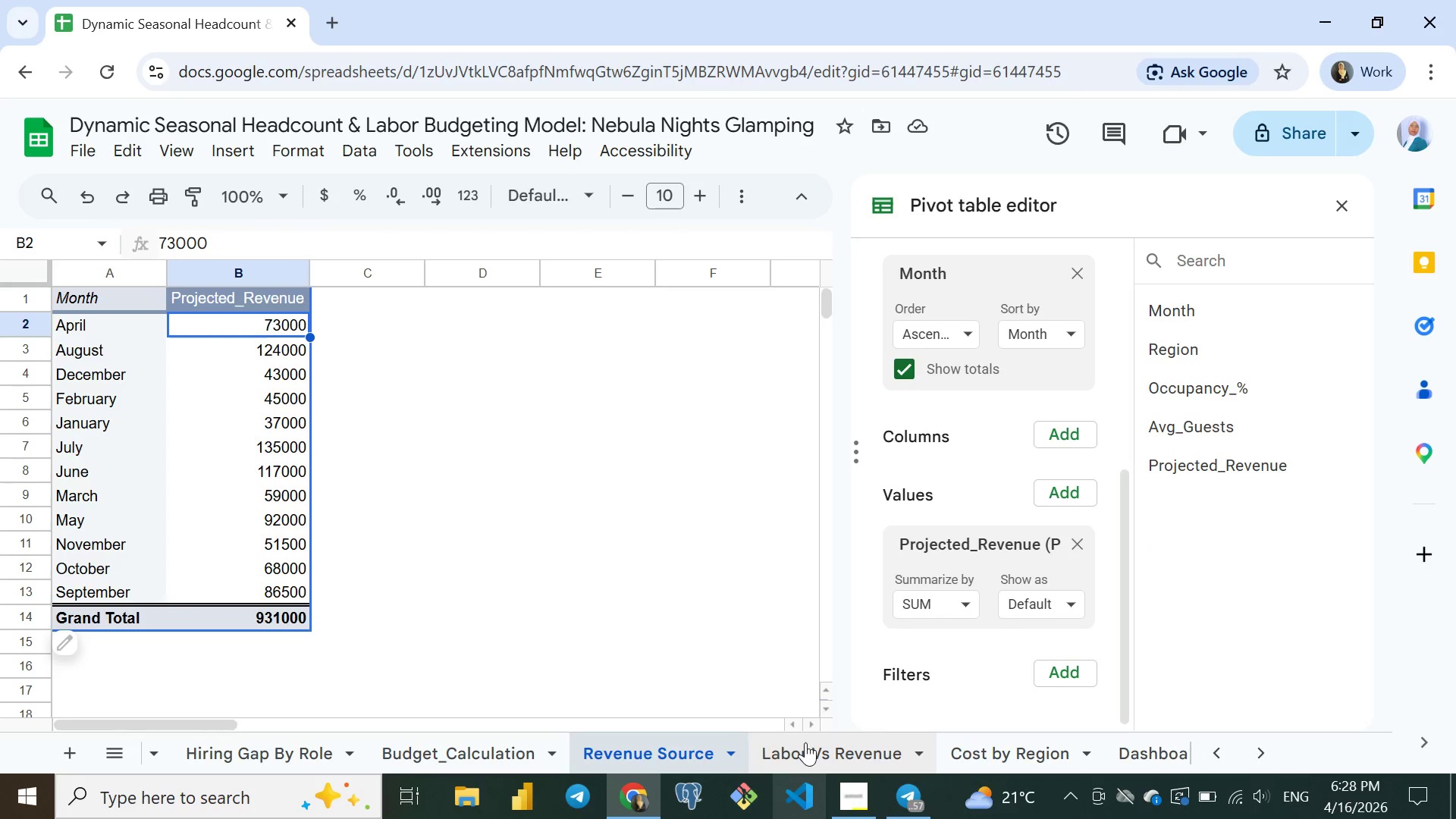 
left_click([805, 742])
 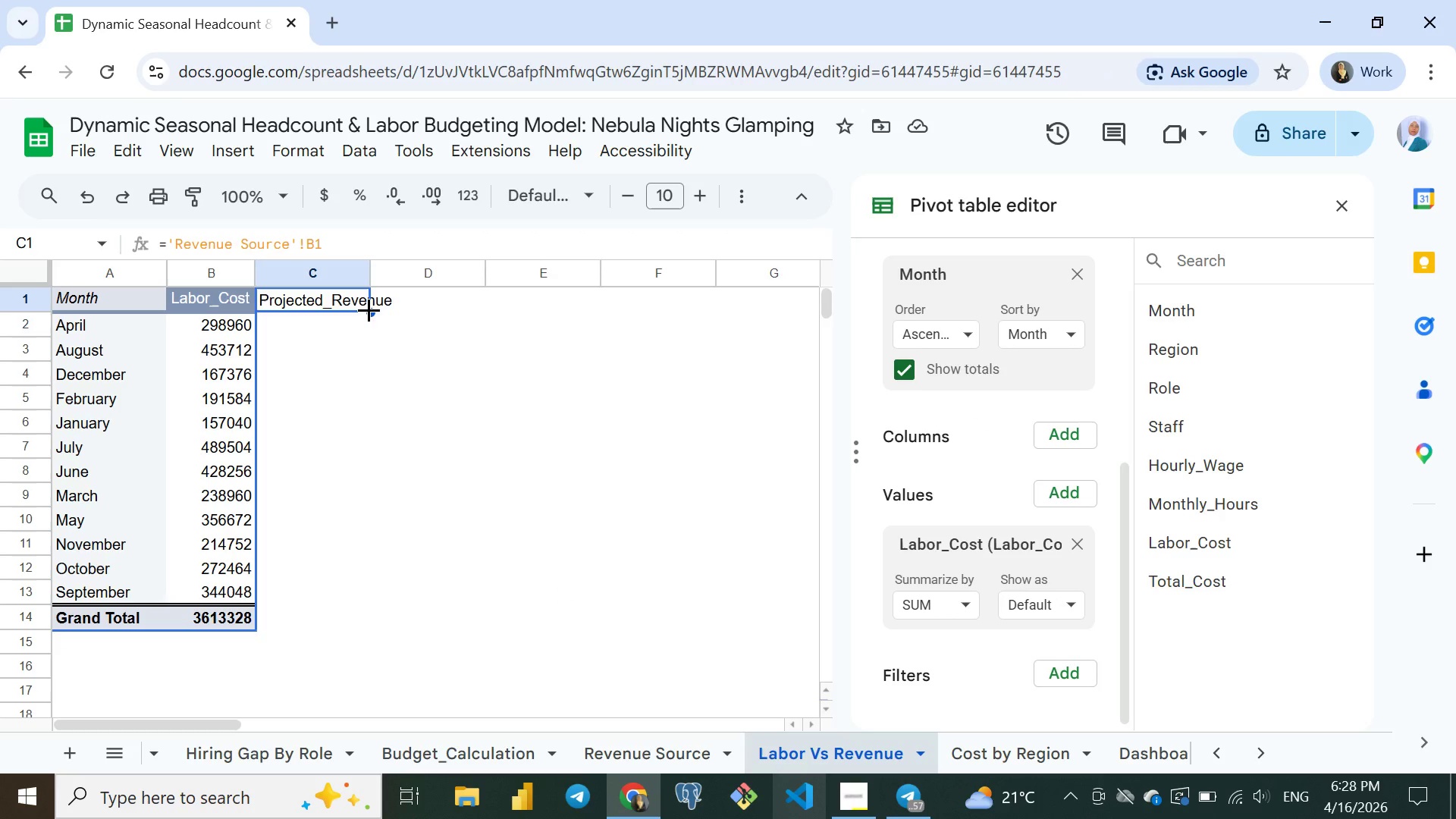 
left_click_drag(start_coordinate=[369, 309], to_coordinate=[369, 623])
 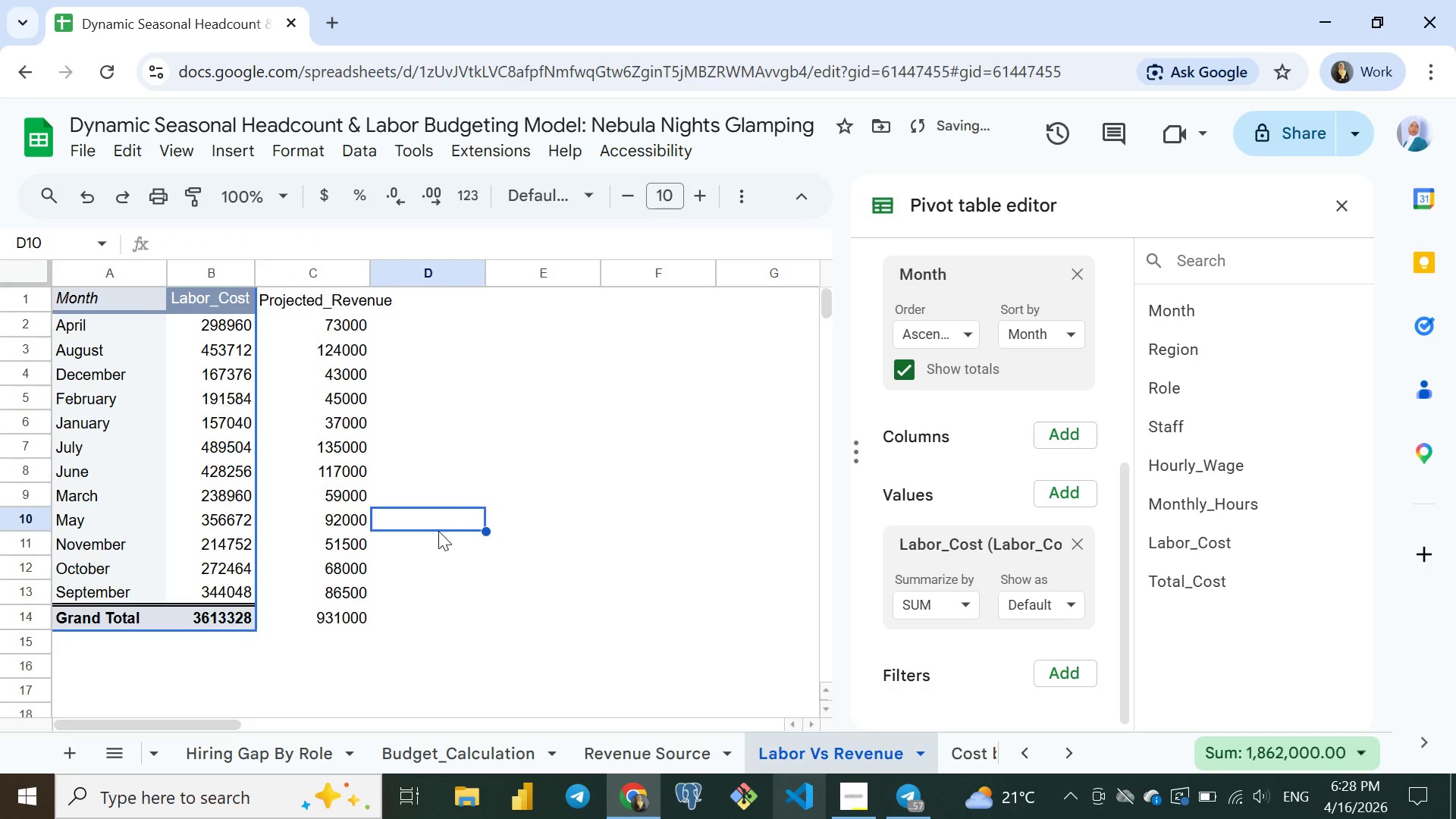 
left_click([438, 531])
 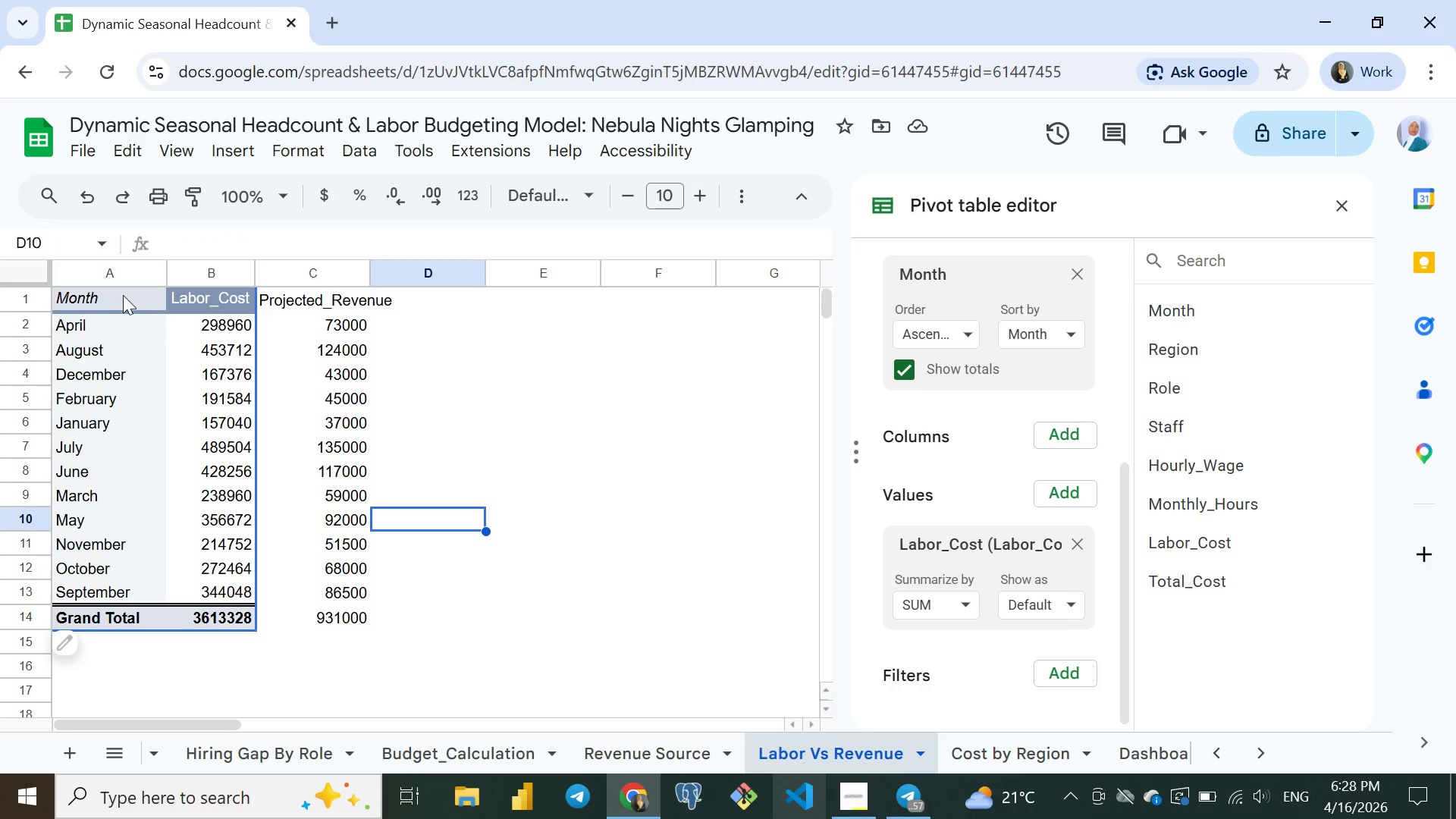 
left_click([116, 293])
 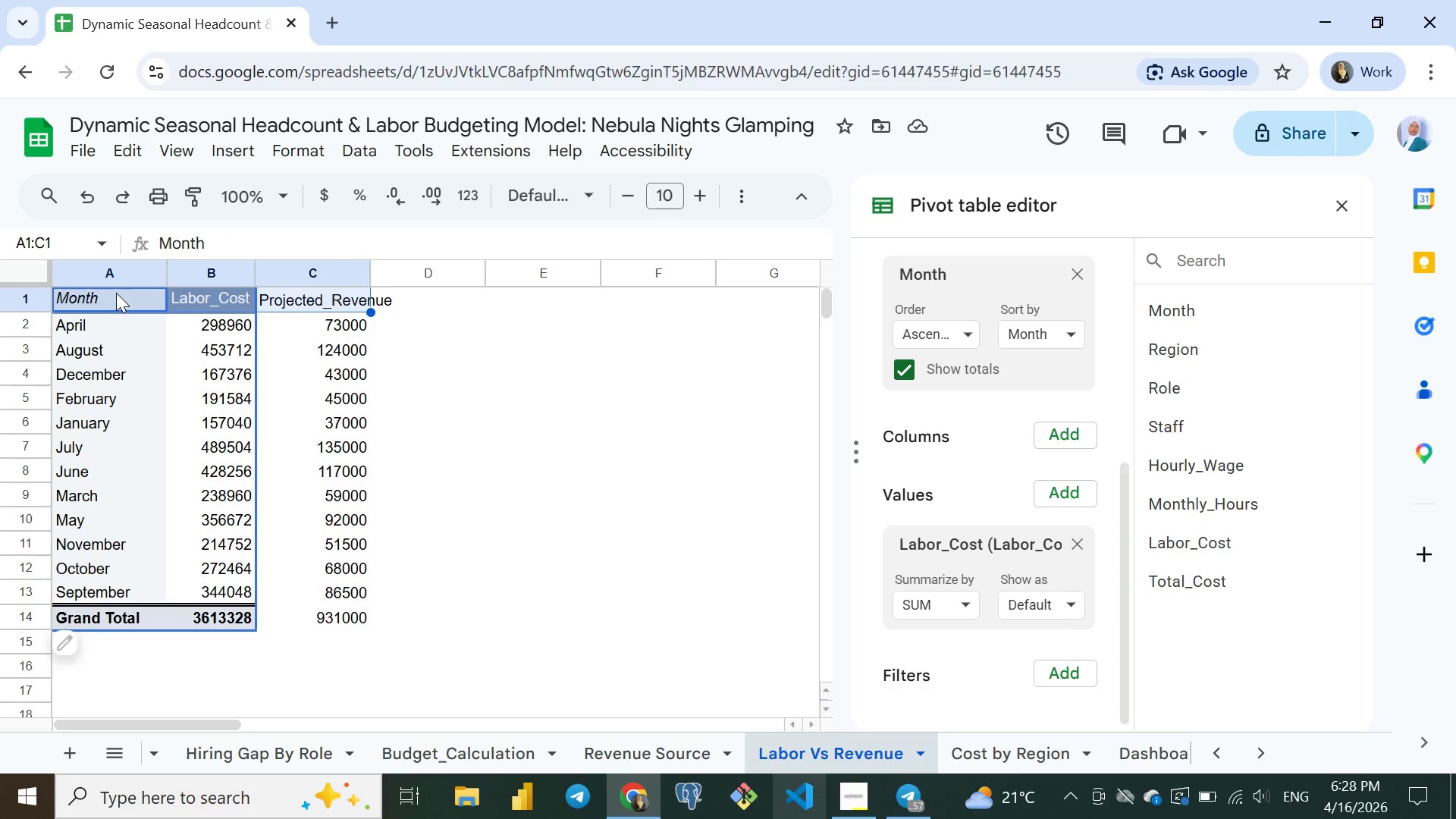 
key(Control+Shift+ArrowRight)
 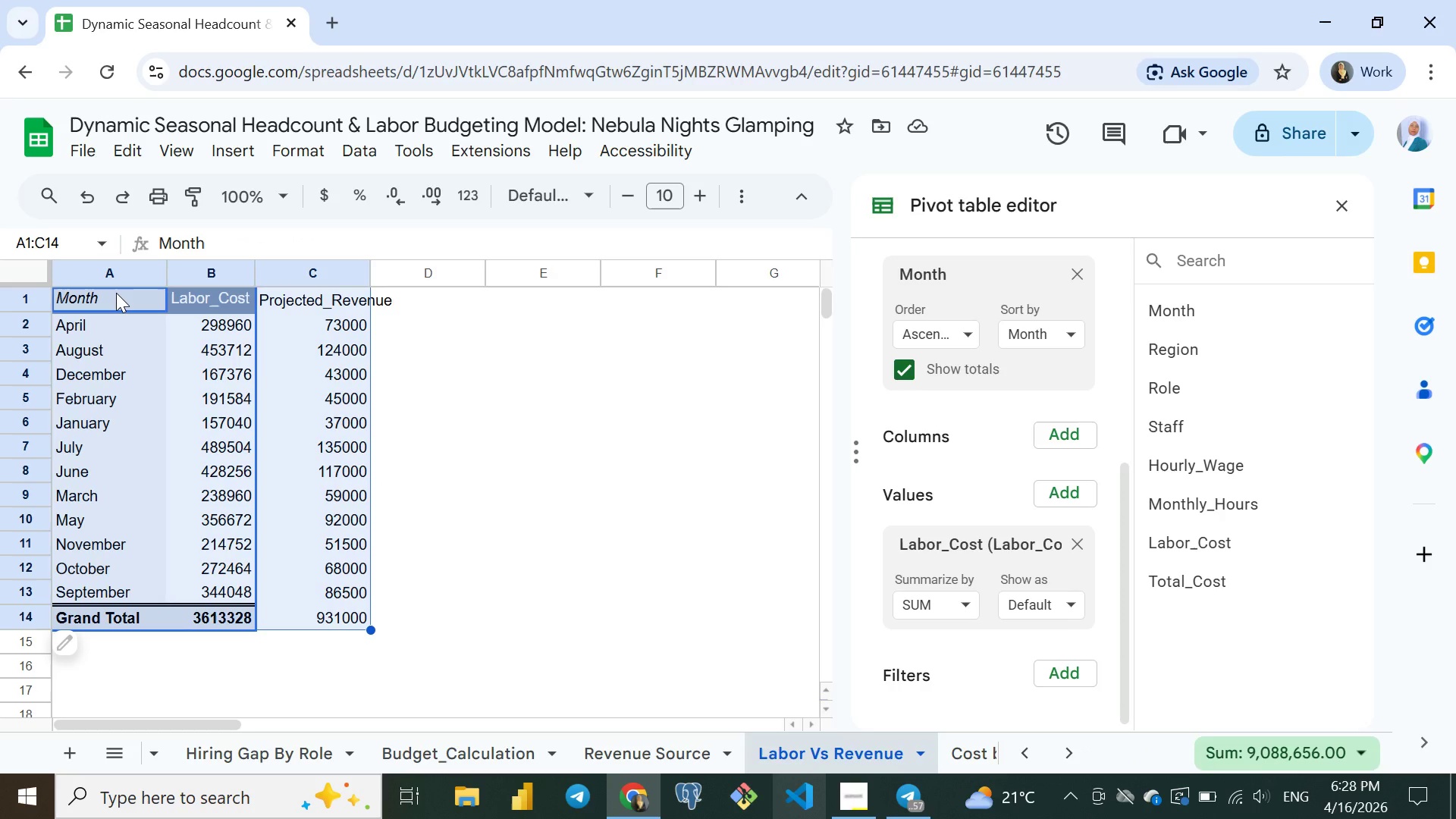 
key(Control+Shift+ArrowDown)
 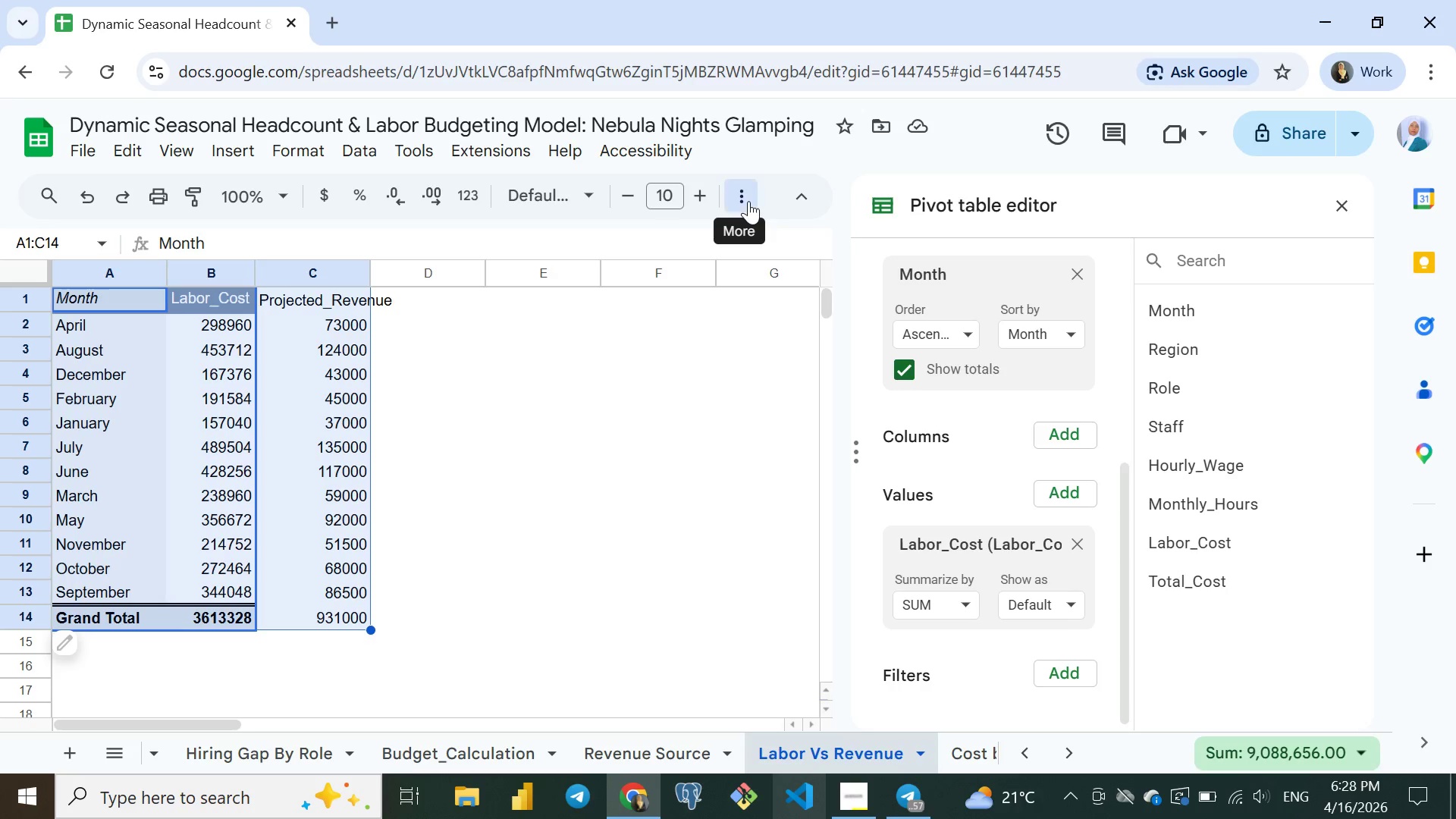 
left_click([748, 201])
 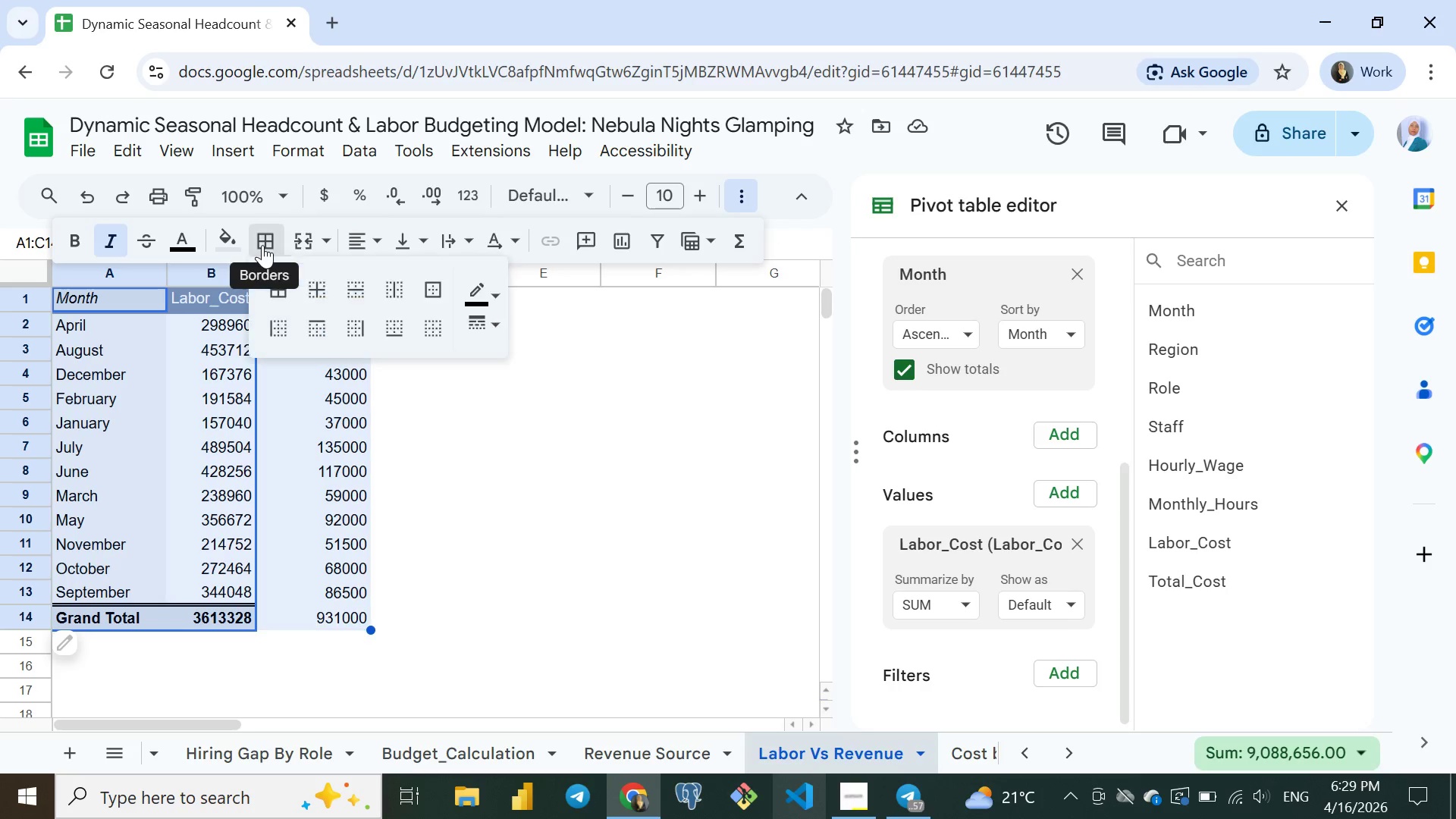 
left_click([262, 245])
 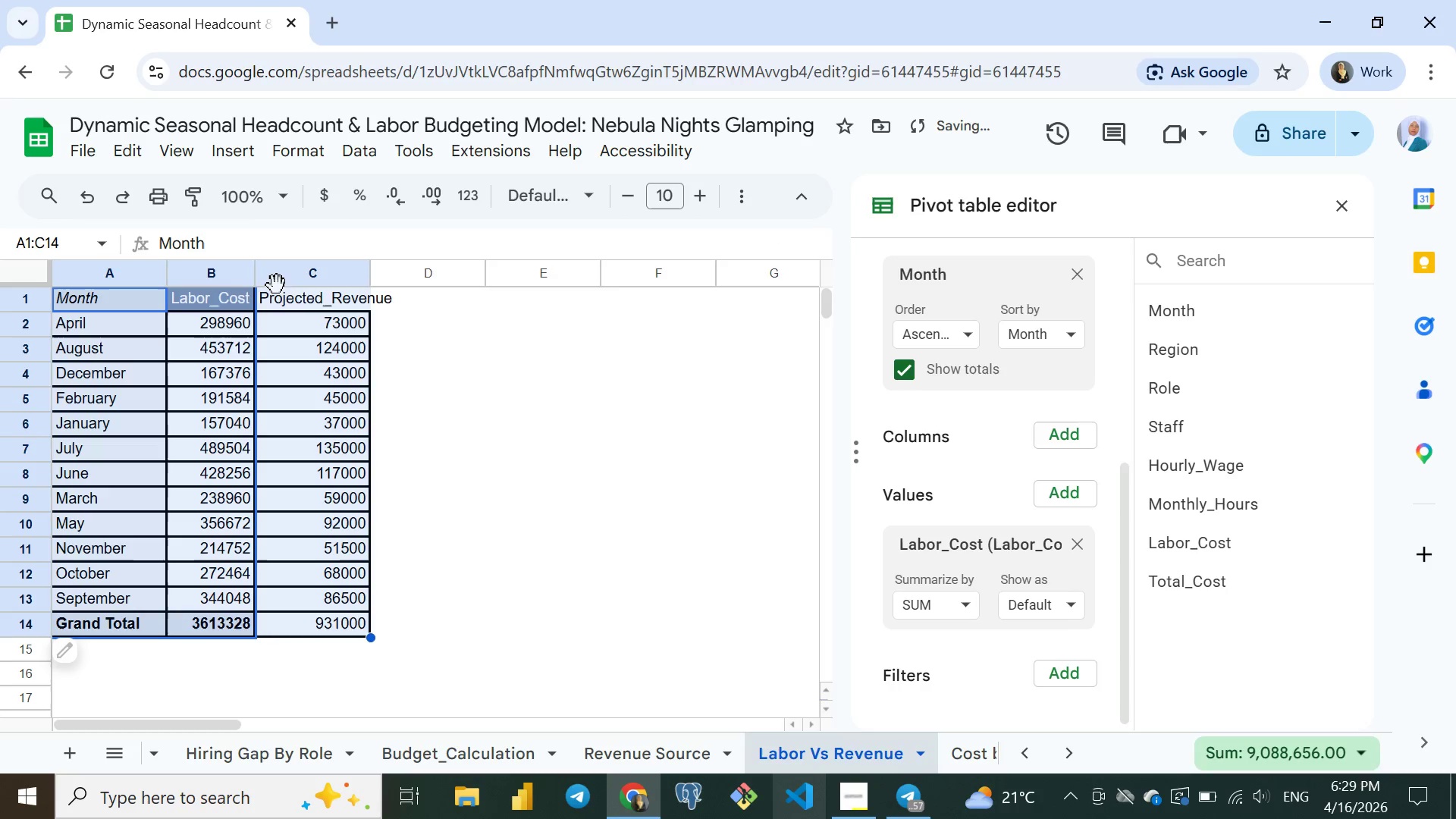 
left_click([277, 285])
 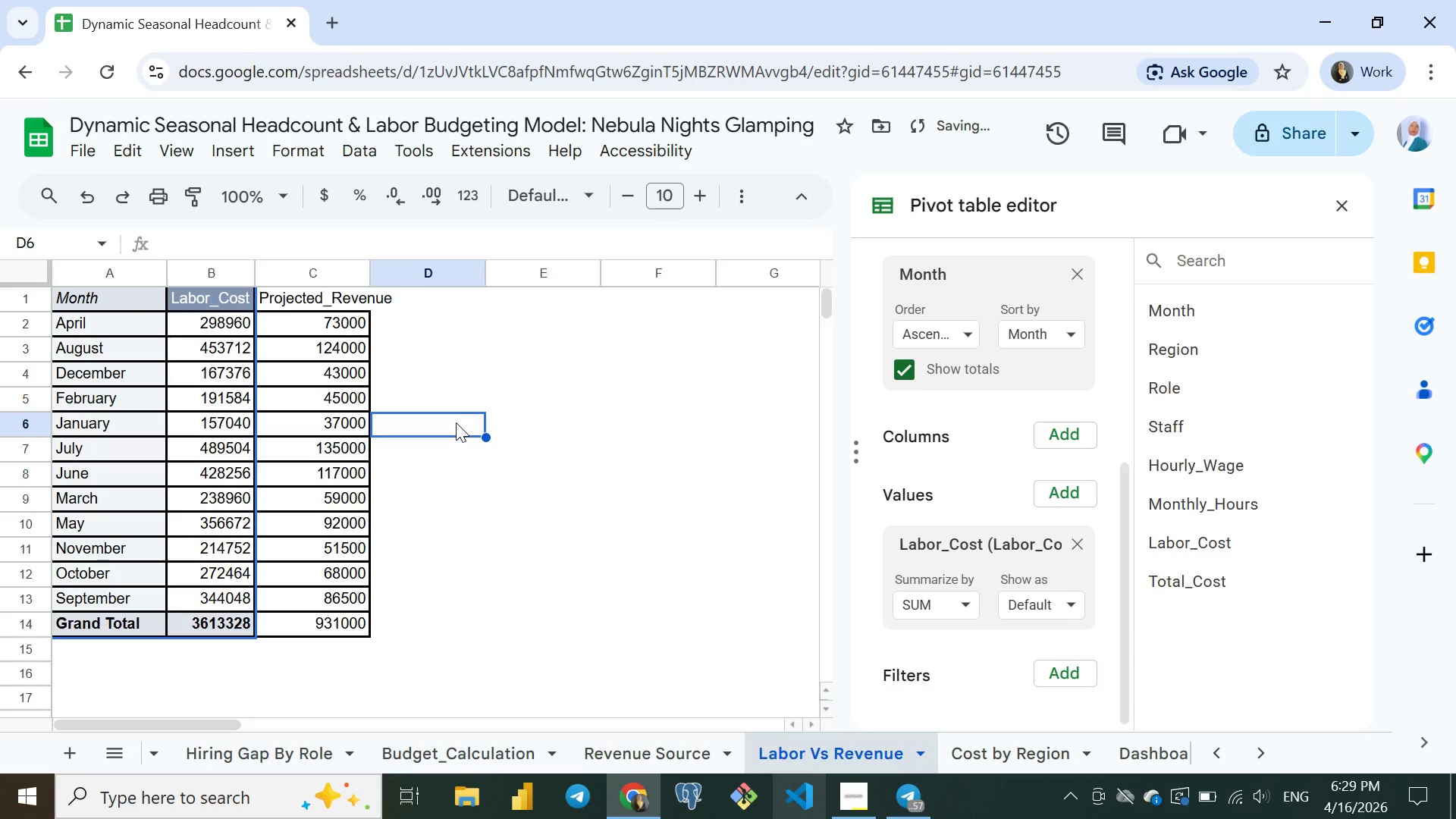 
left_click([456, 422])
 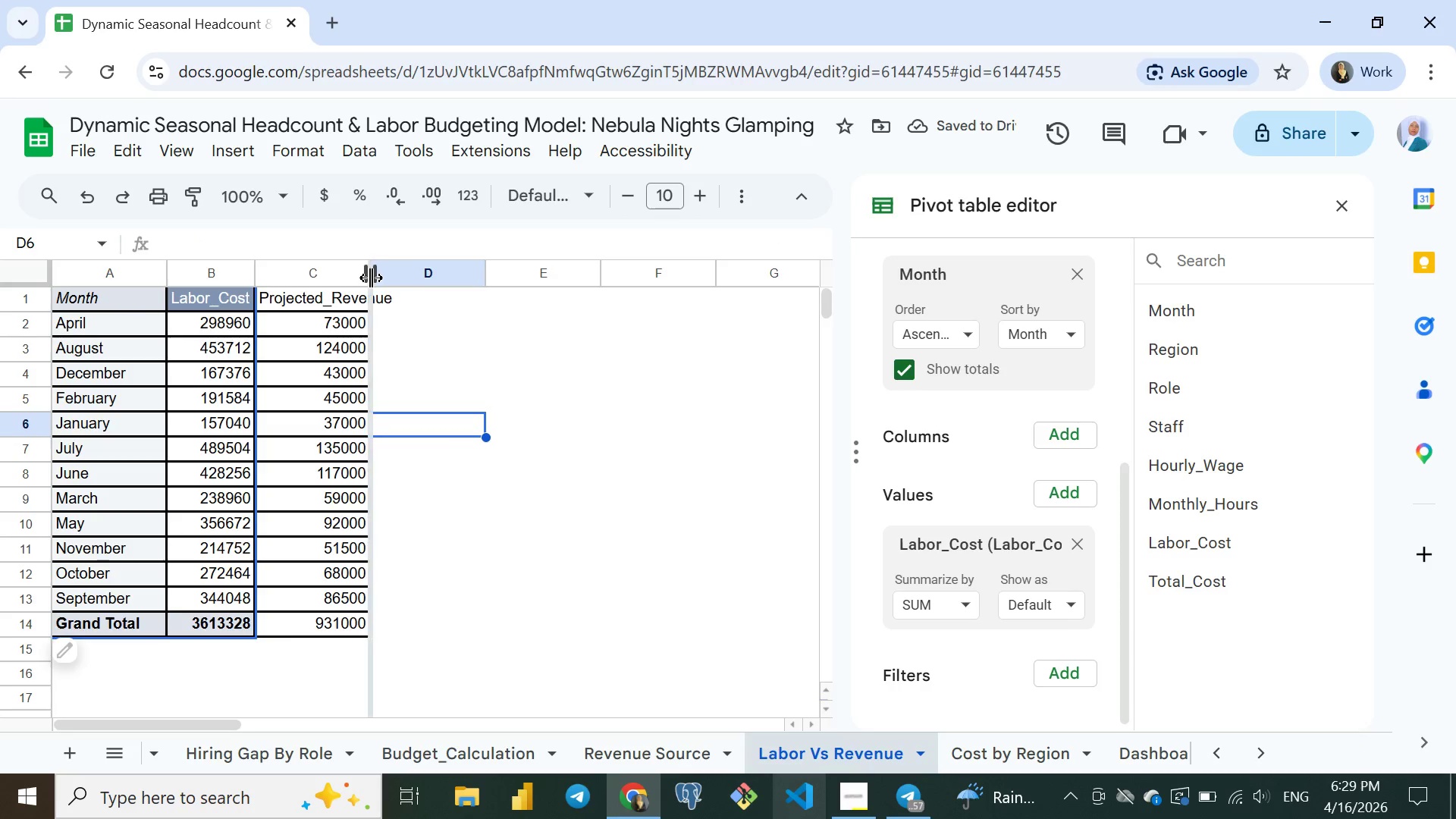 
double_click([371, 278])
 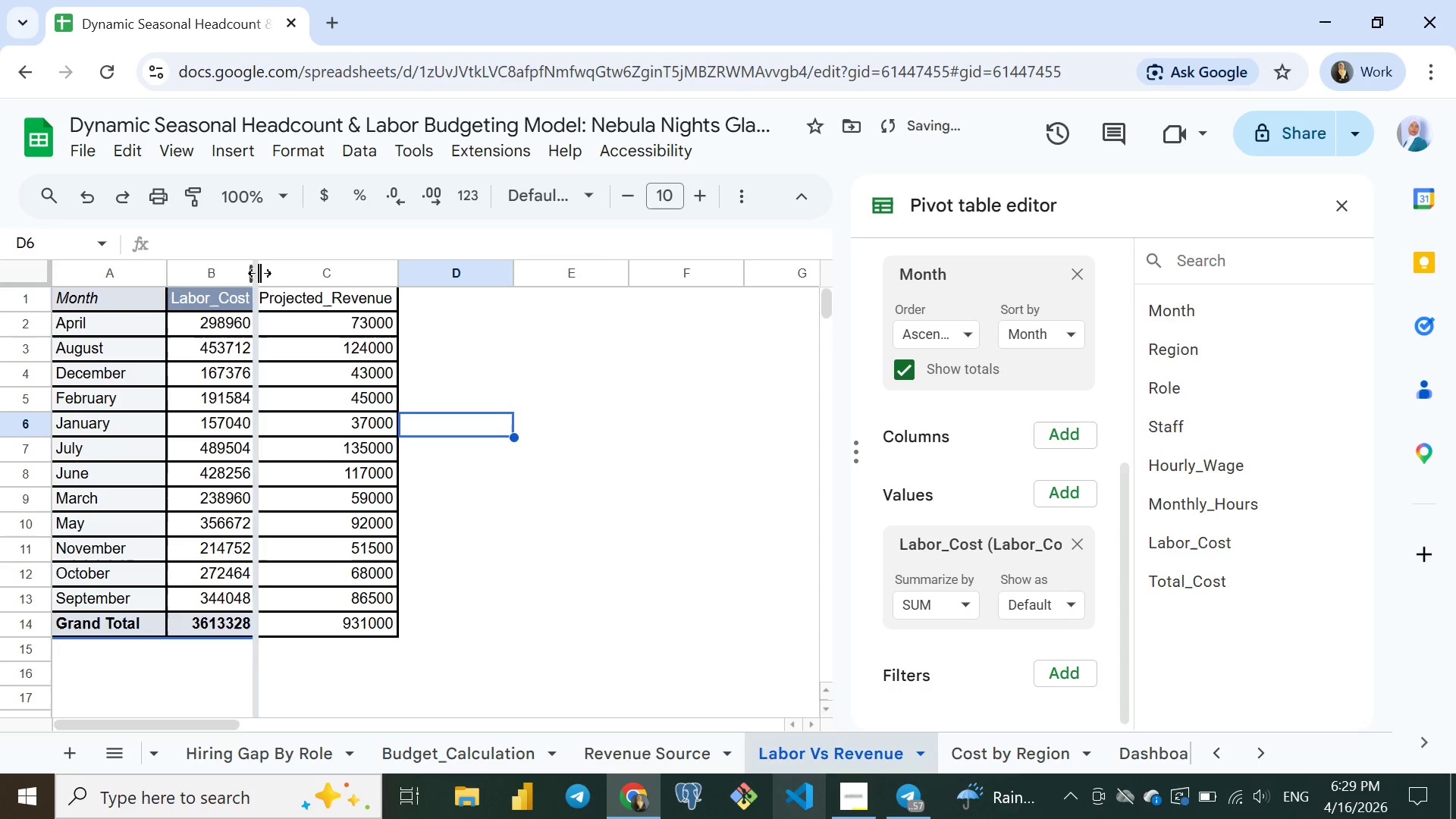 
double_click([259, 273])
 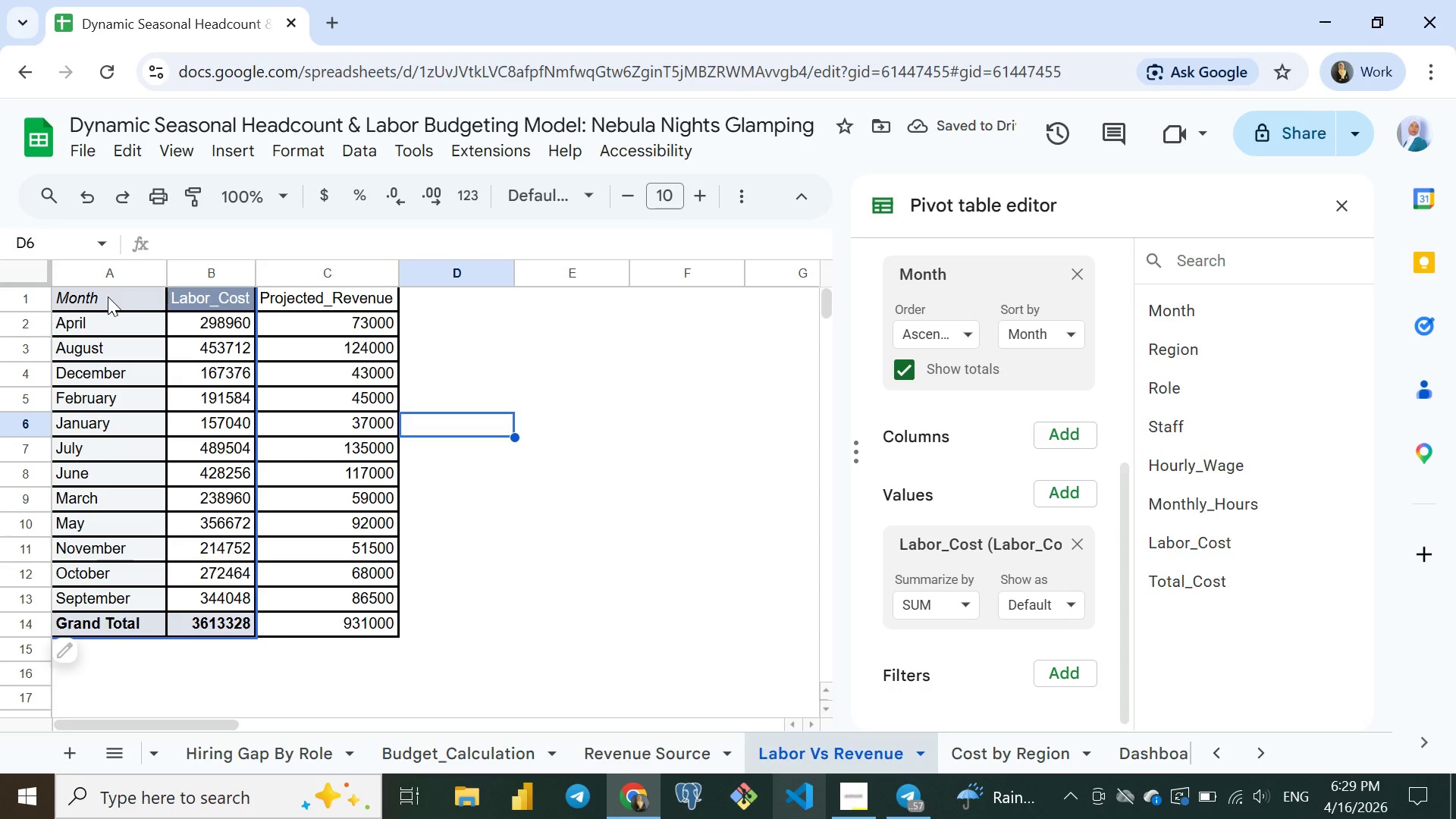 
left_click([108, 297])
 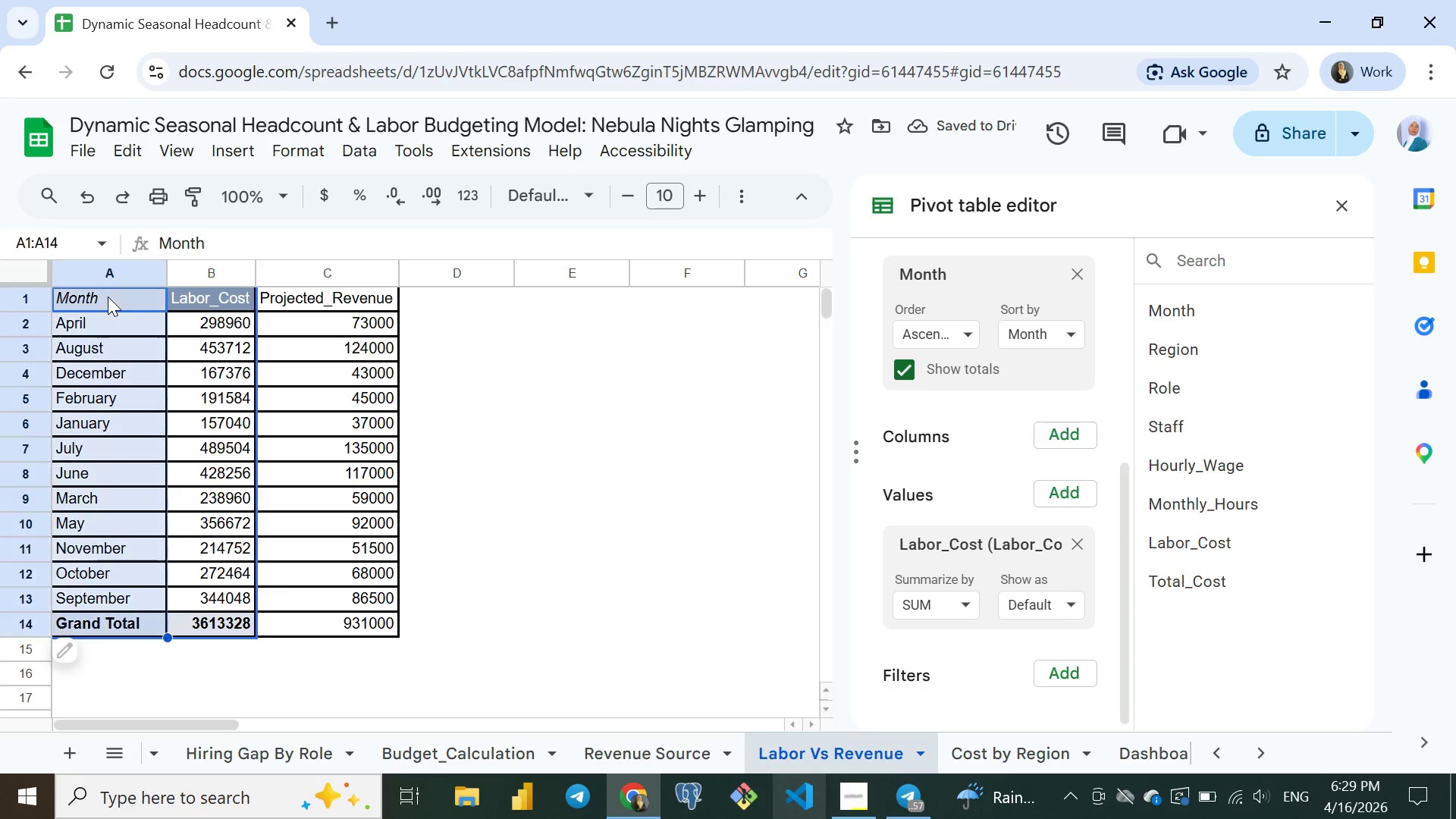 
key(Control+Shift+ArrowDown)
 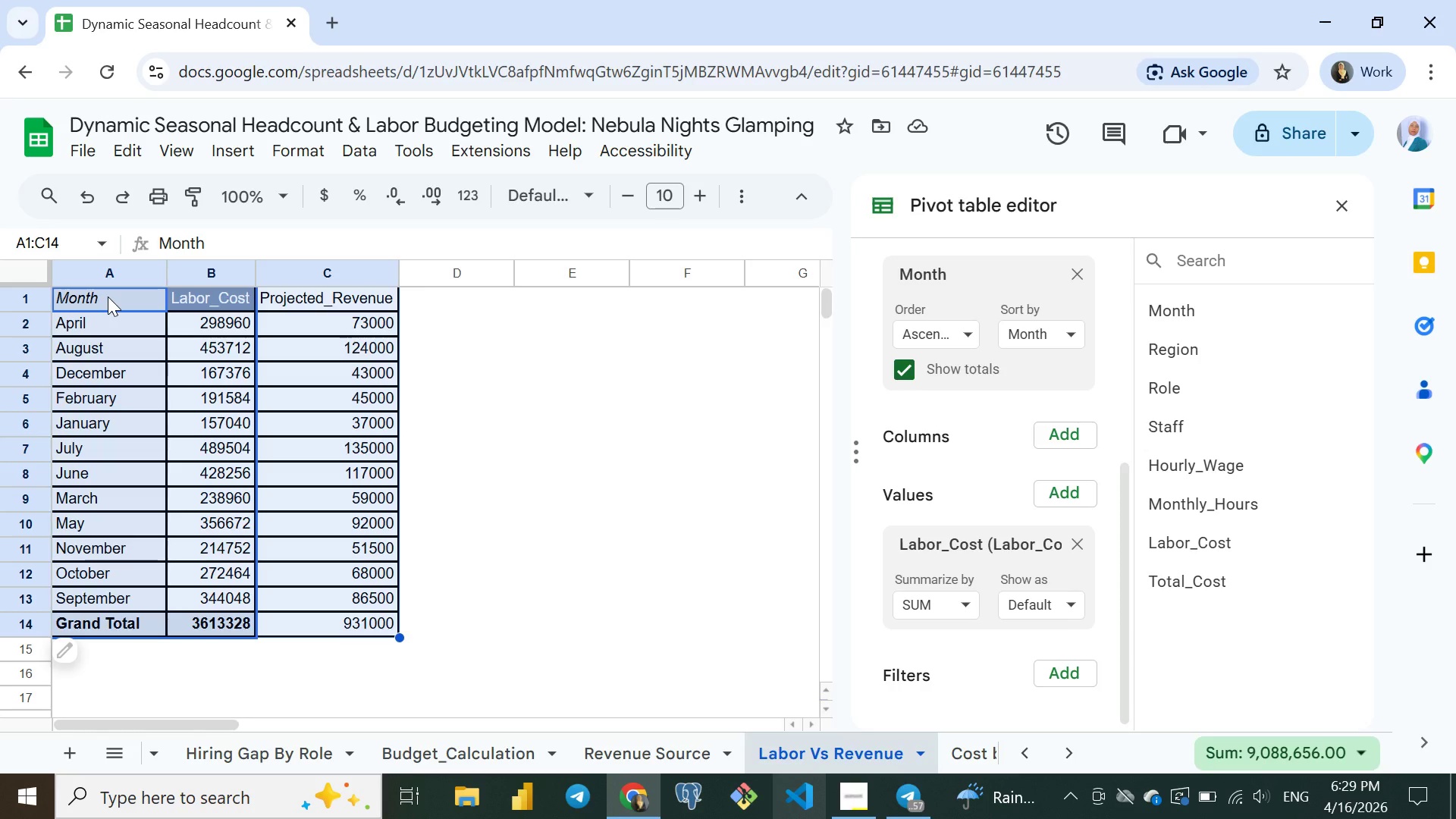 
key(Control+Shift+ArrowRight)
 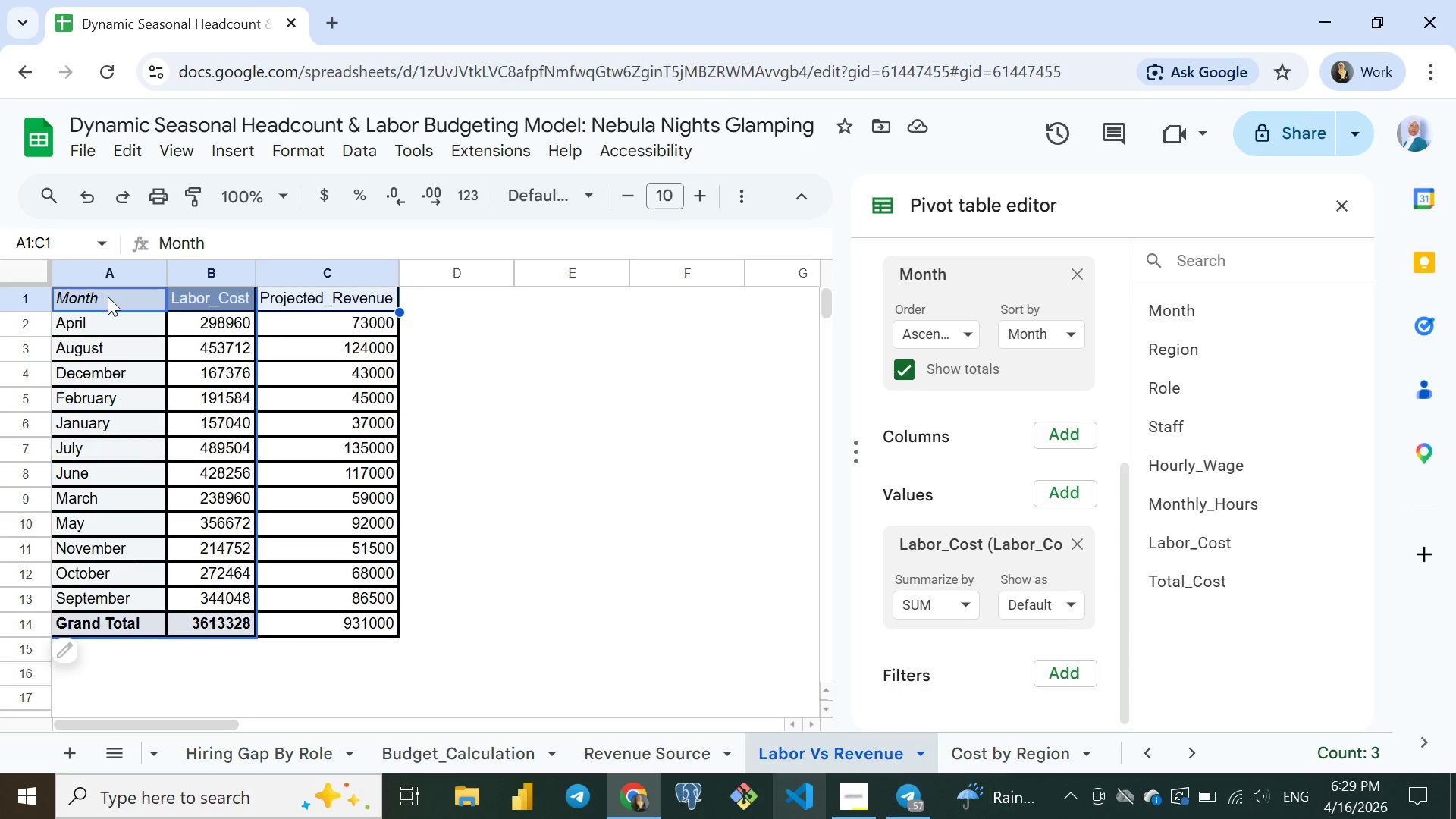 
key(Control+Shift+ArrowUp)
 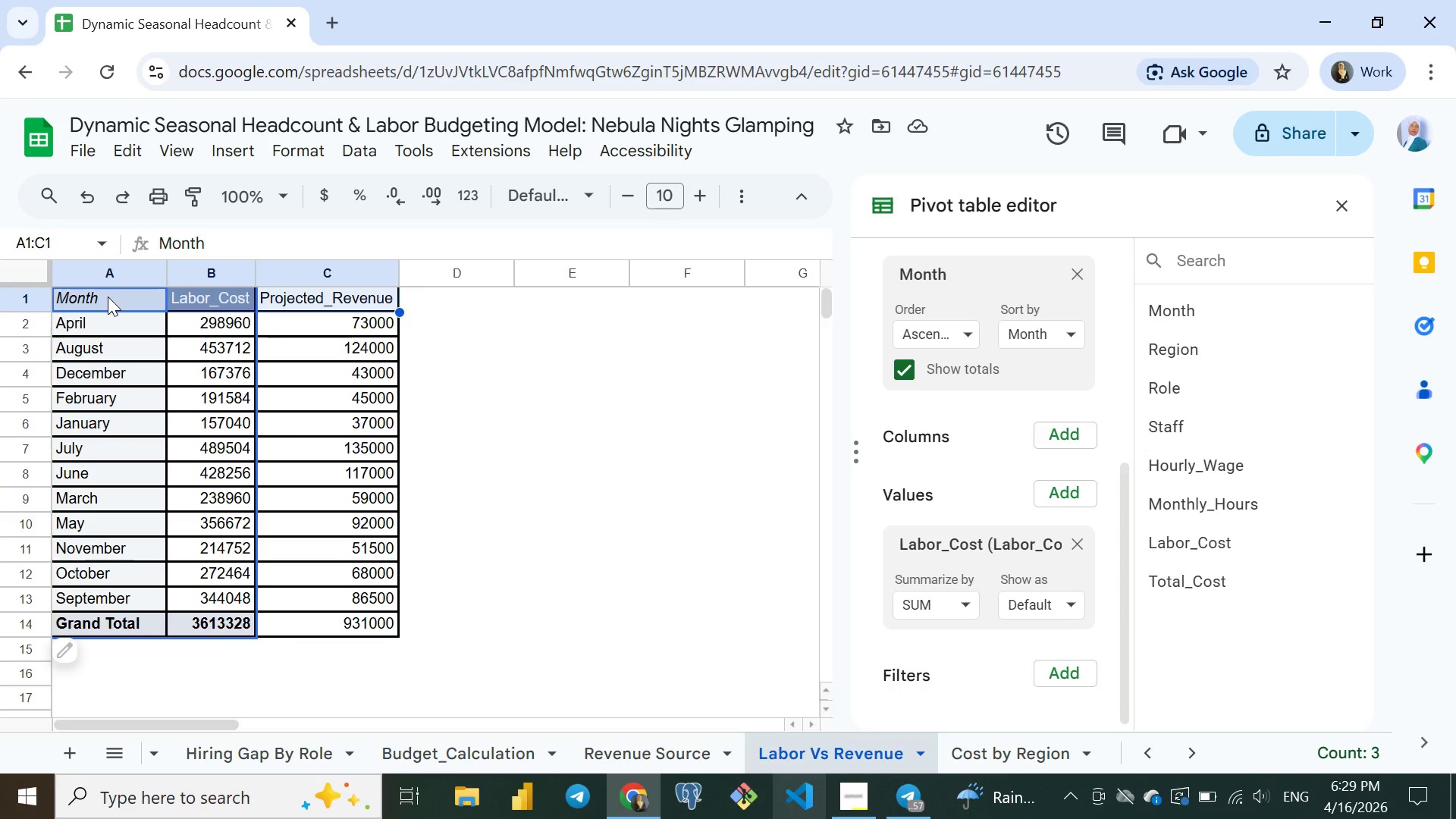 
key(Shift+ArrowDown)
 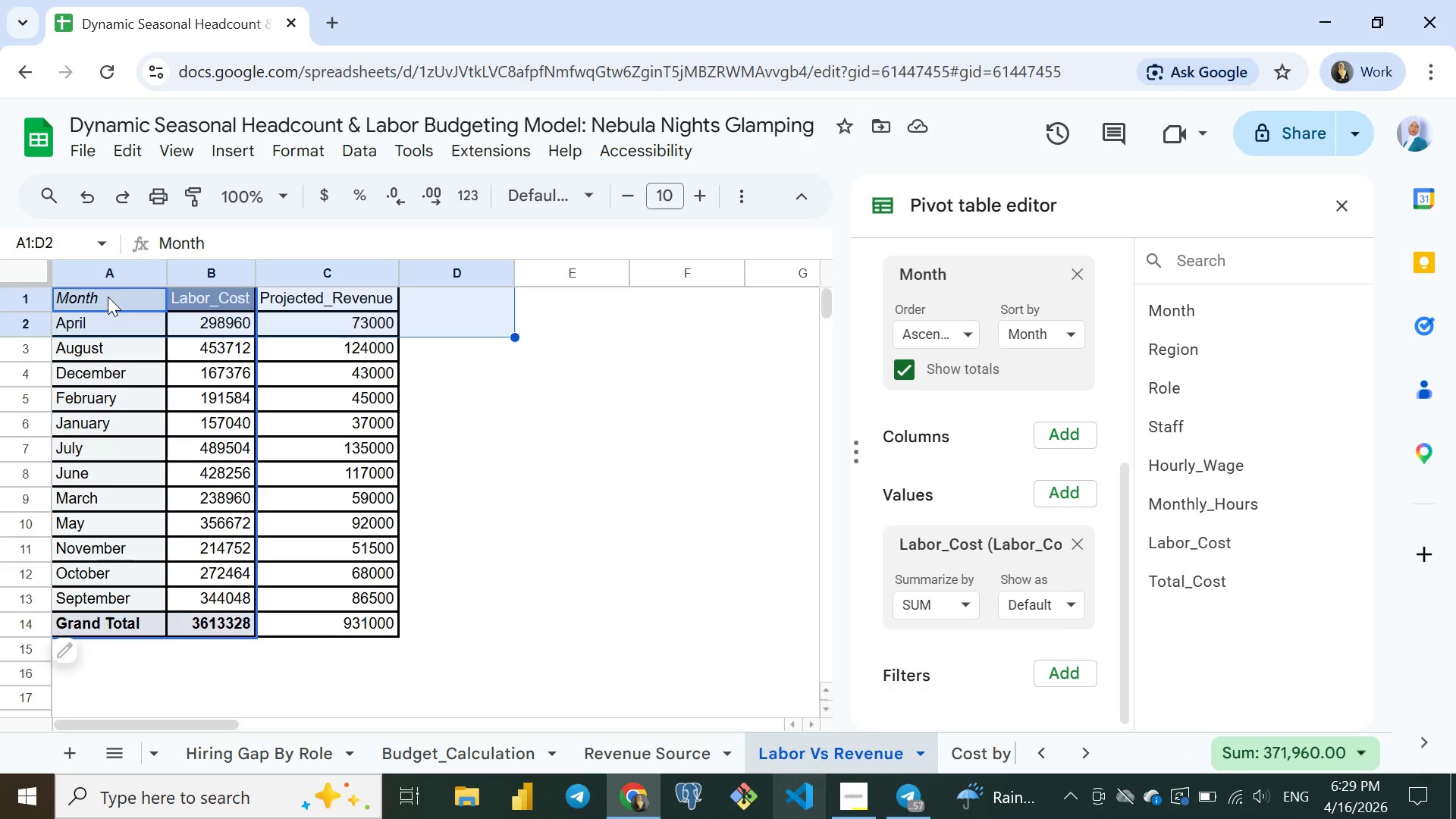 
key(Shift+ArrowRight)
 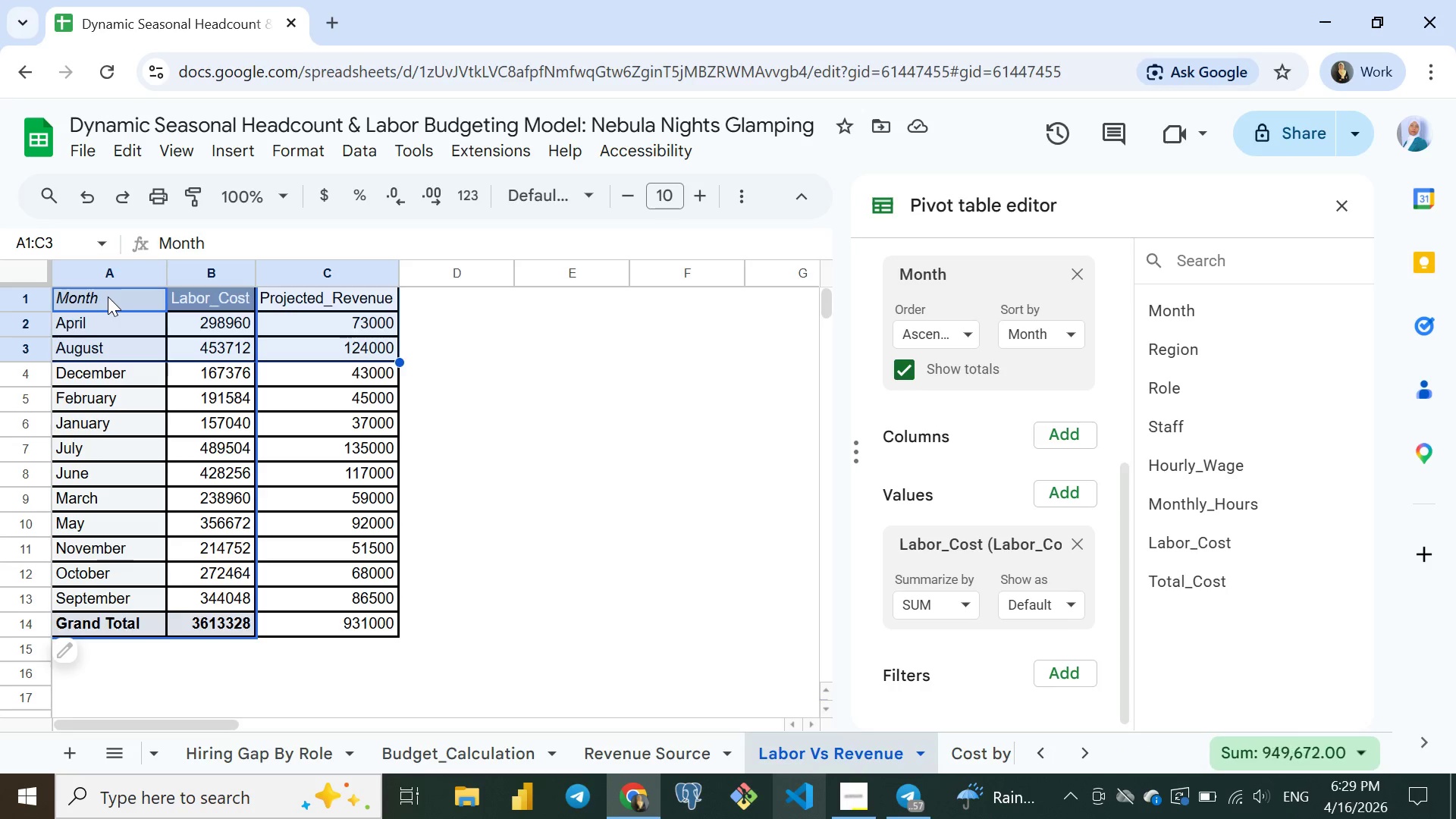 
key(Shift+ArrowLeft)
 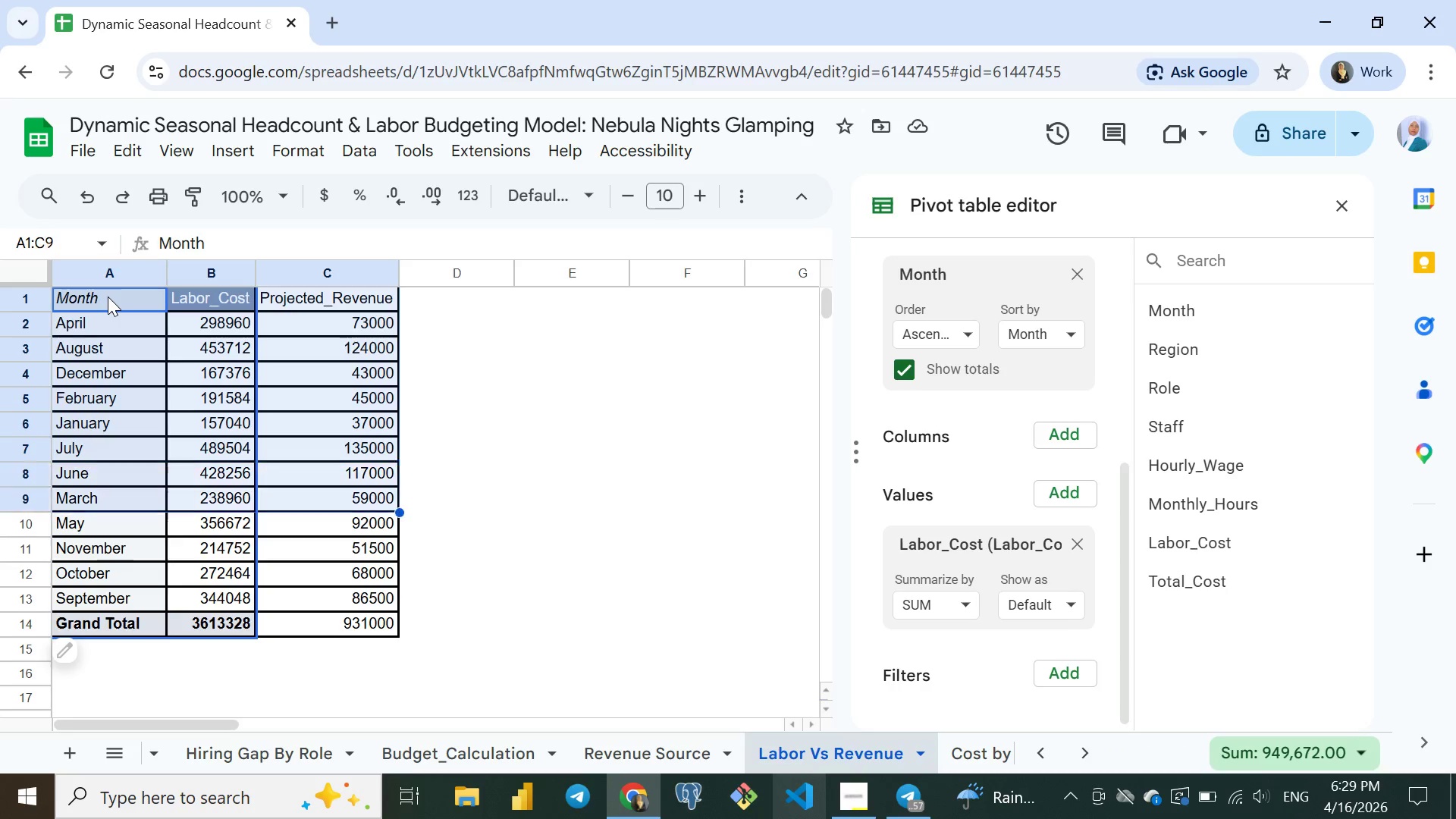 
hold_key(key=ArrowDown, duration=0.67)
 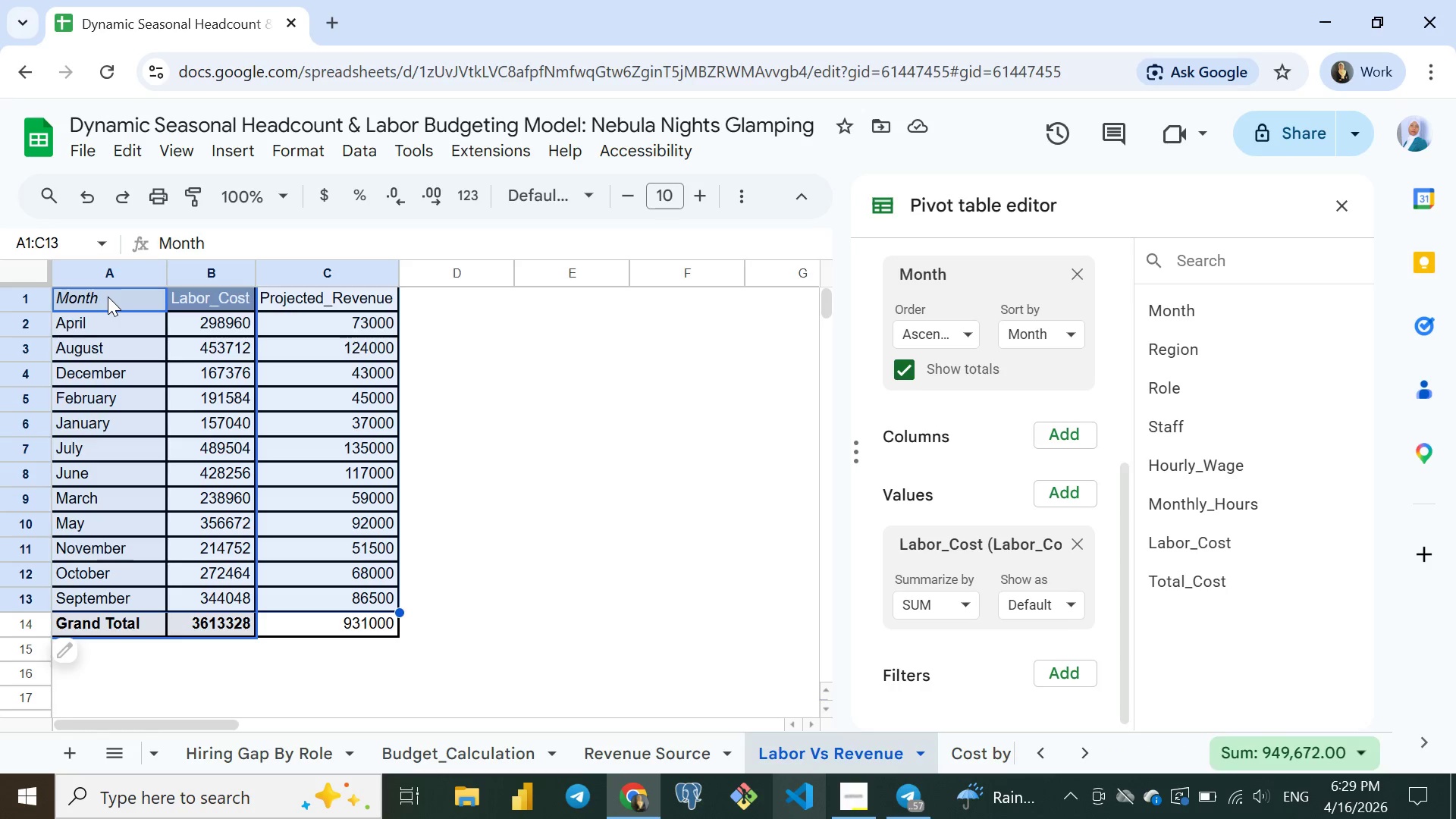 
key(Shift+ArrowDown)
 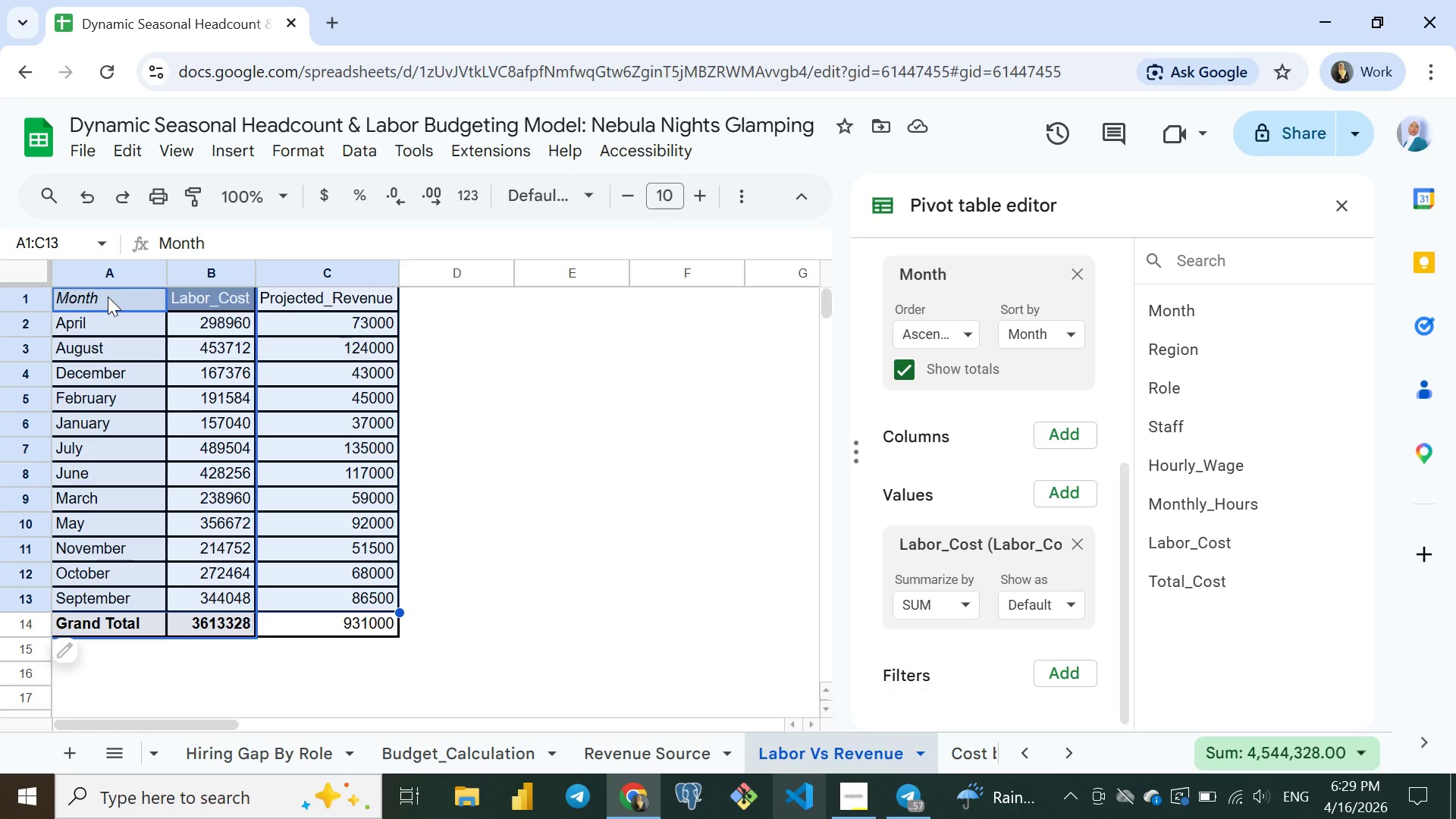 
key(Shift+ArrowDown)
 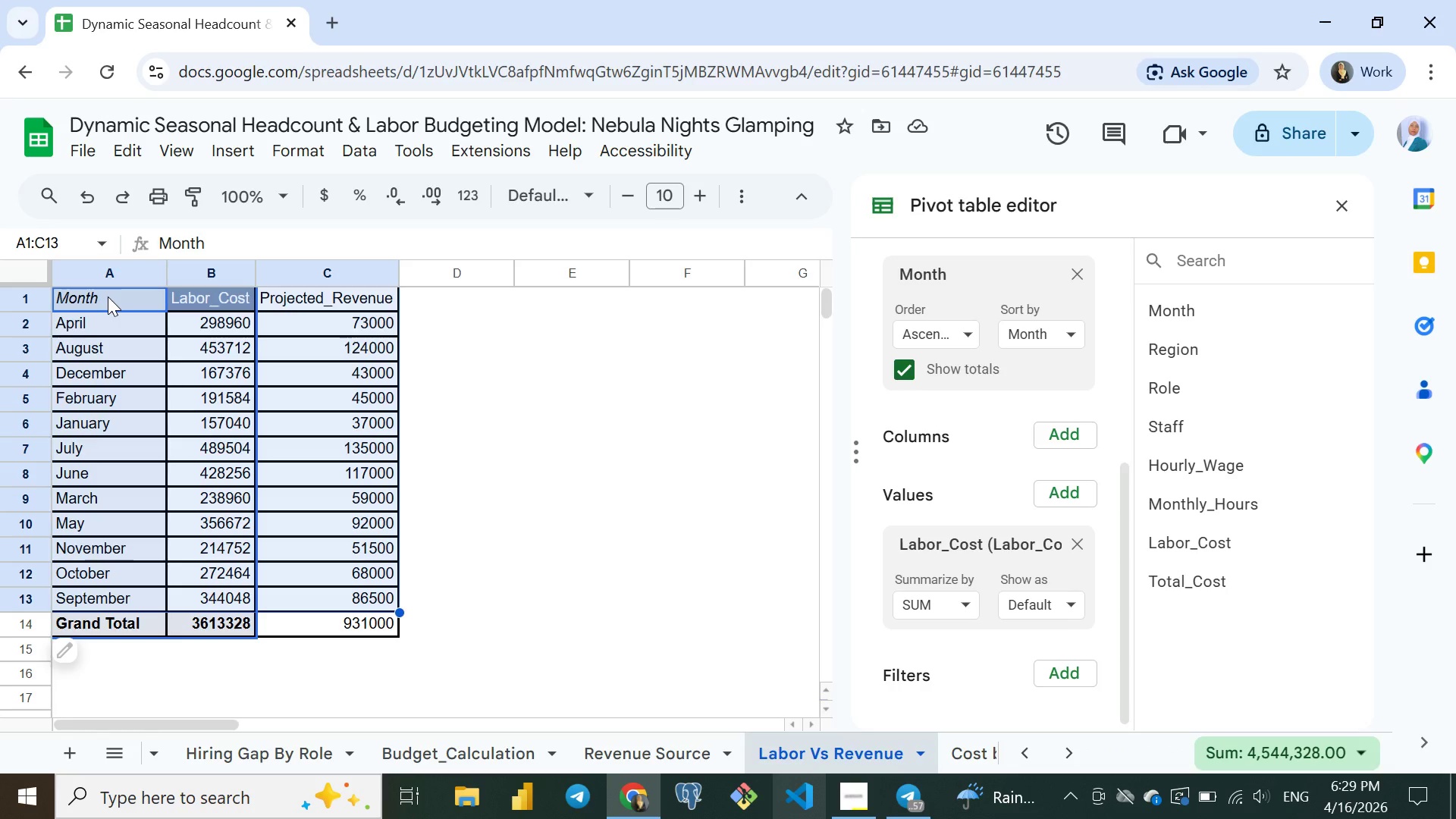 
key(Shift+ArrowDown)
 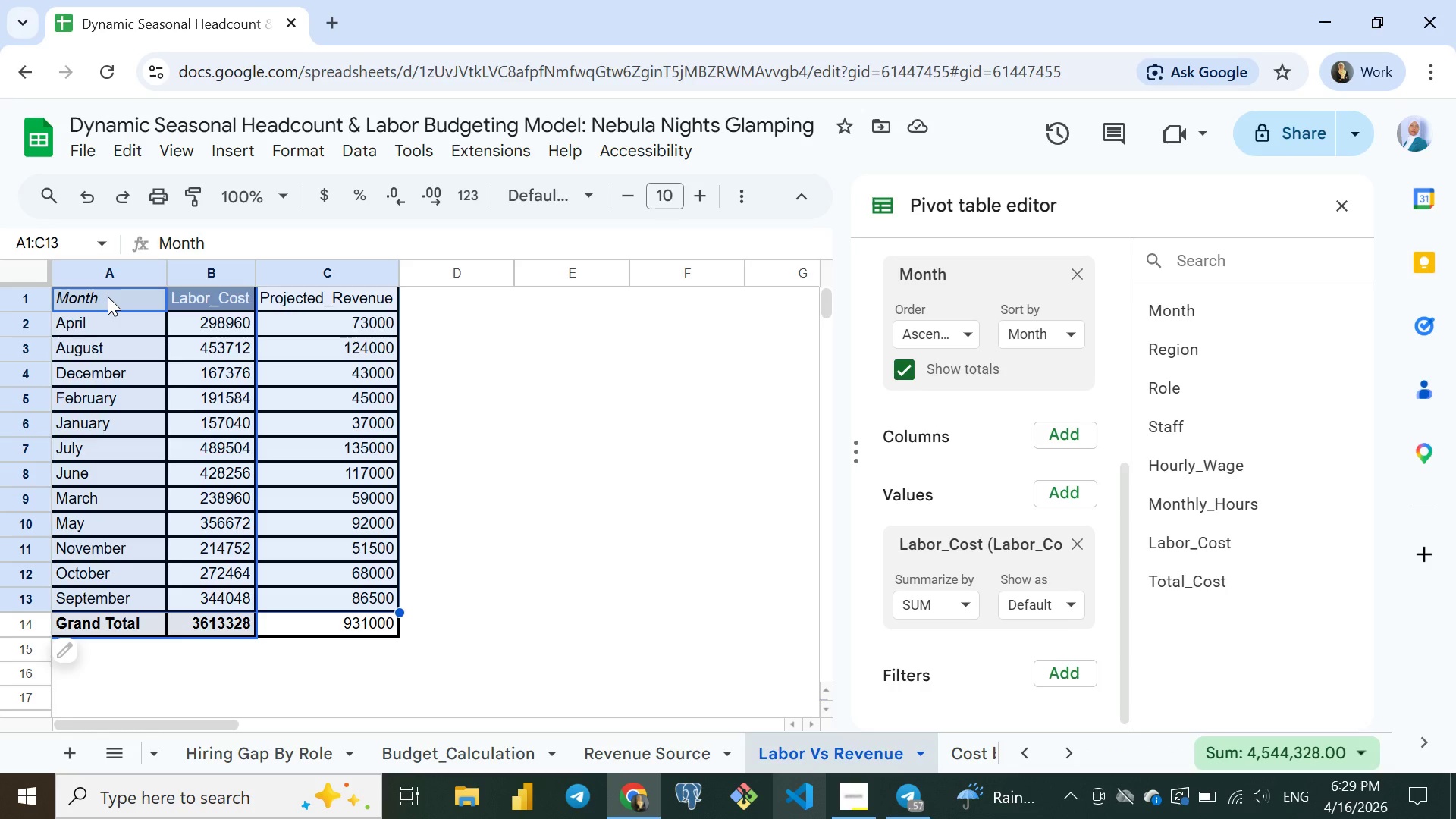 
key(Shift+ArrowDown)
 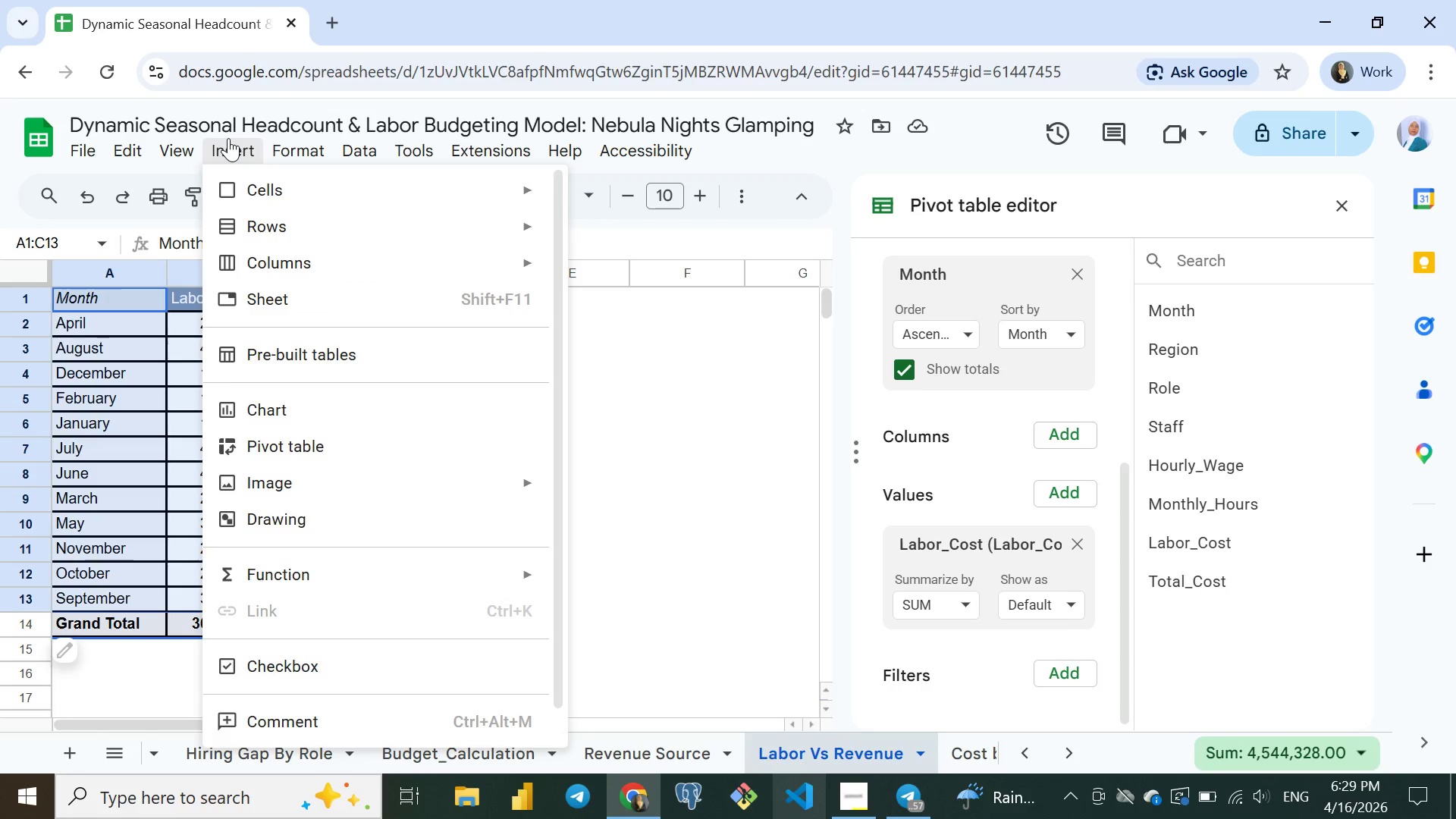 
left_click([228, 138])
 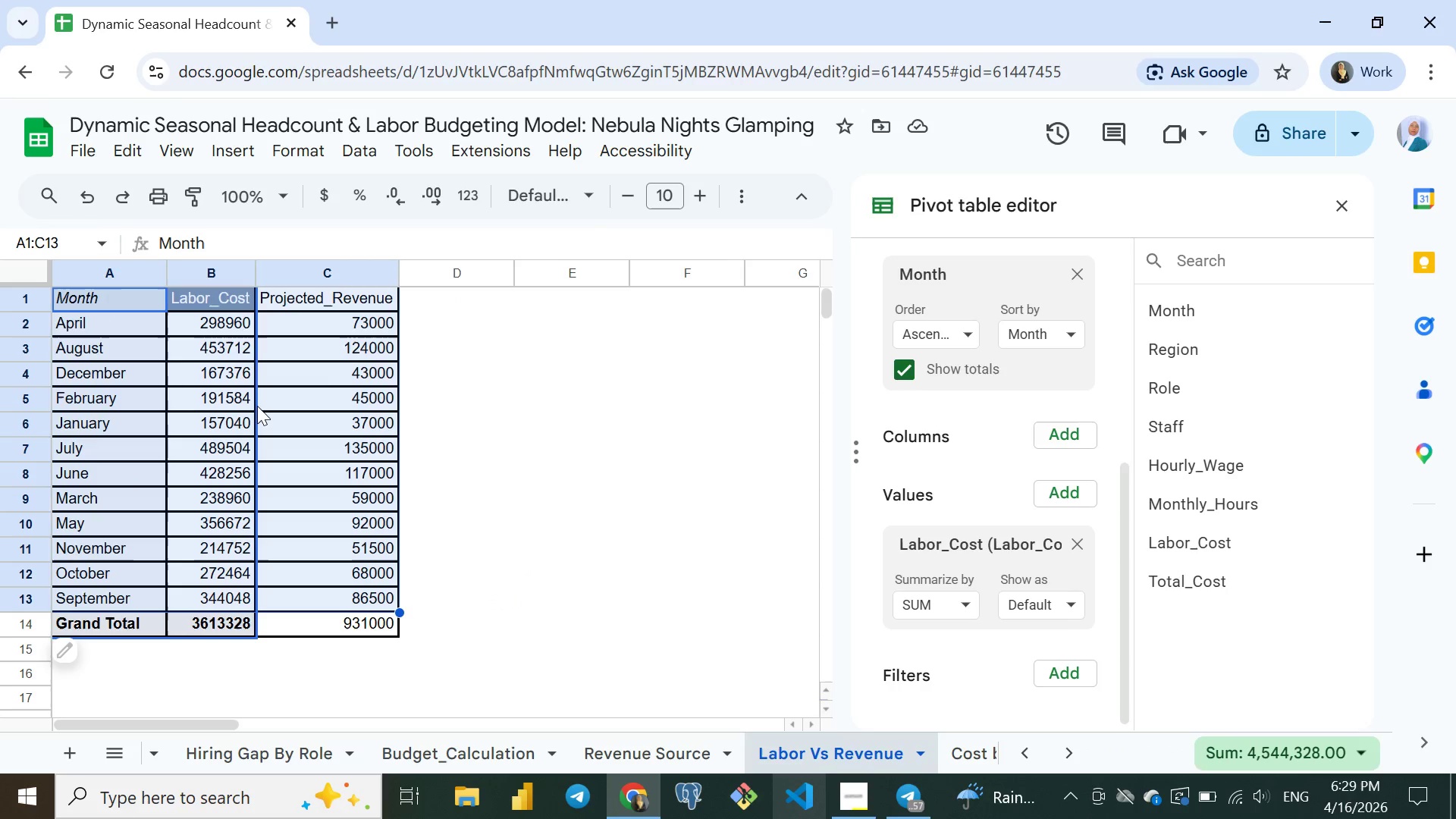 
left_click([257, 406])
 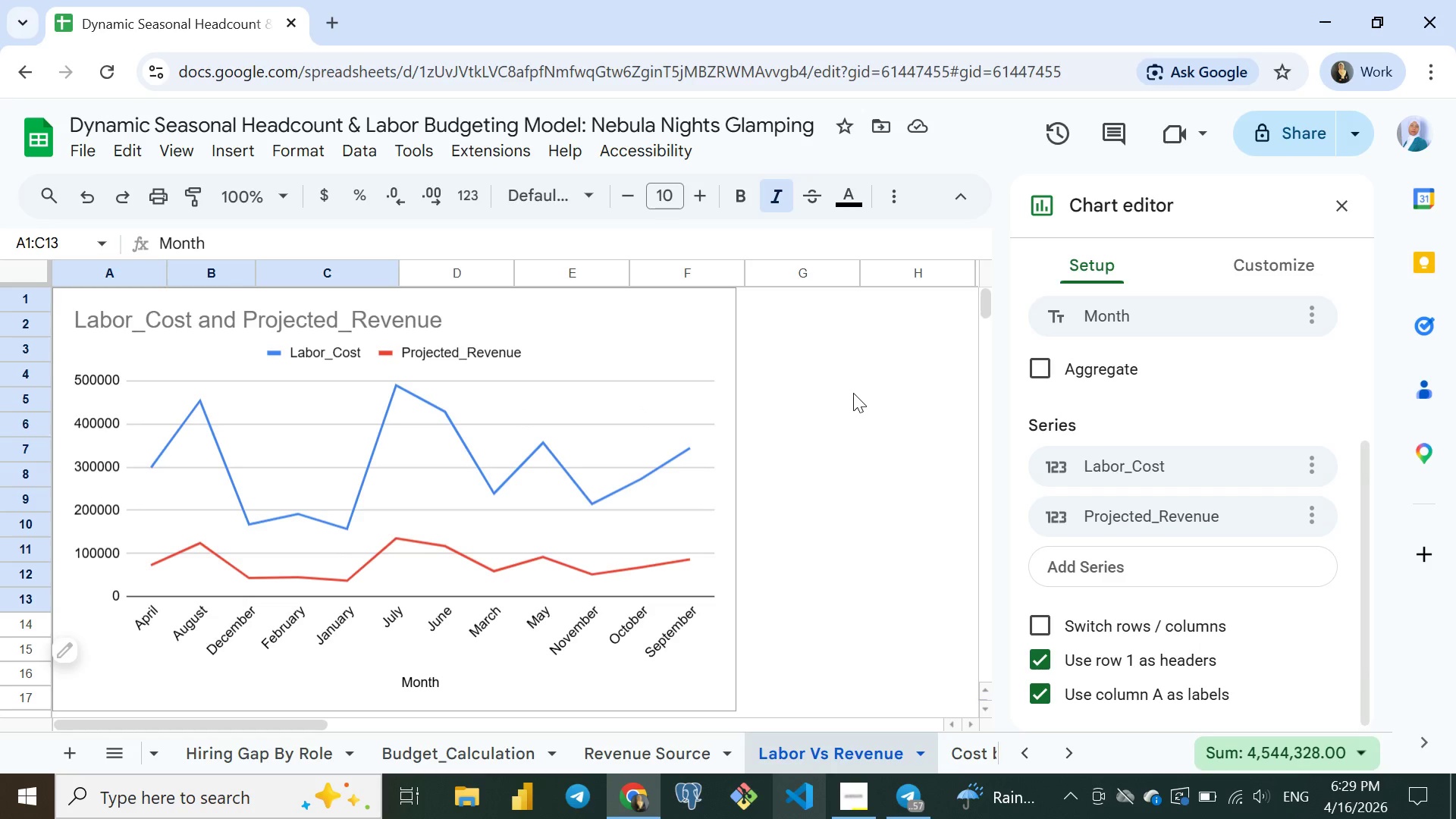 
wait(10.3)
 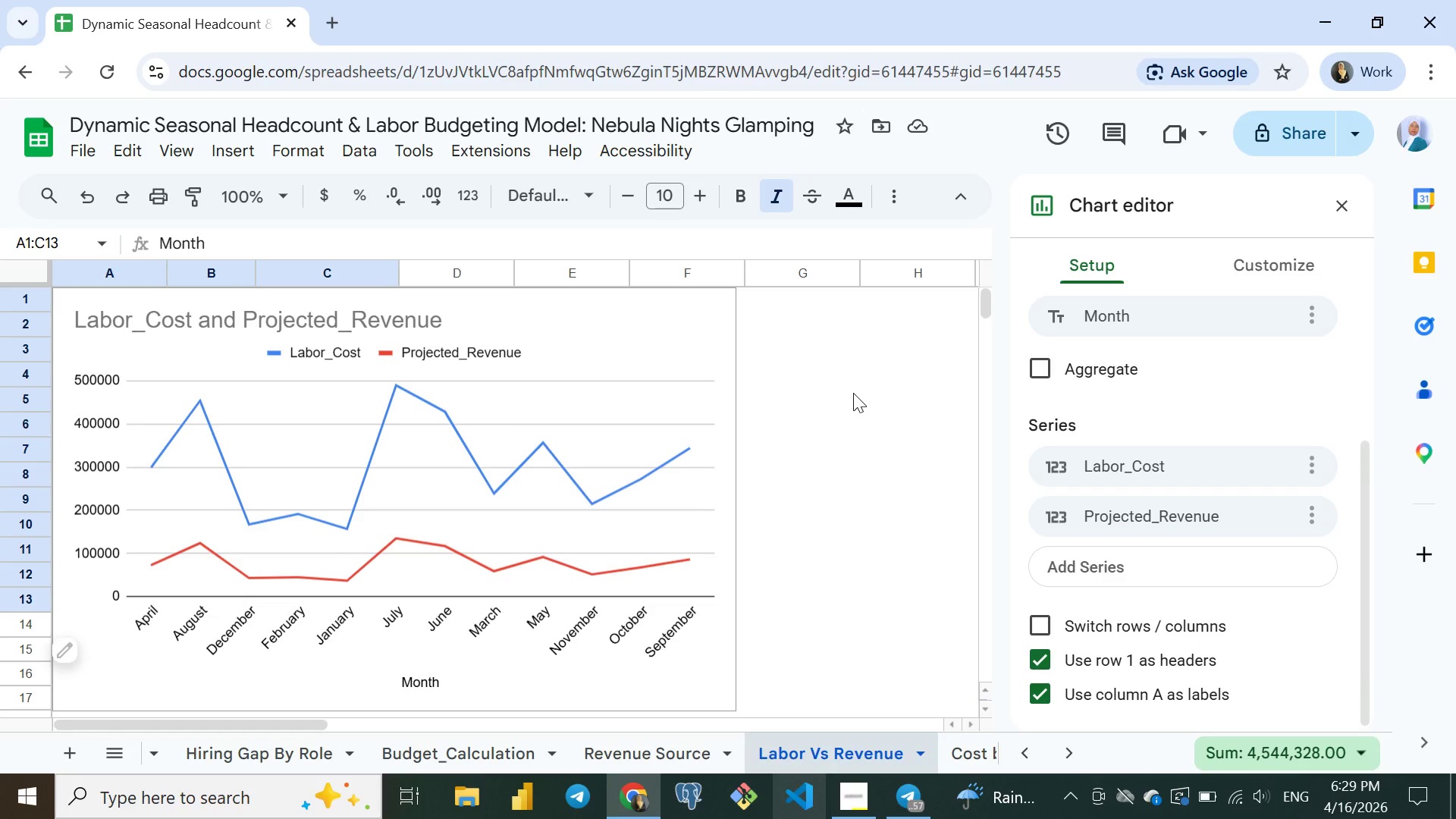 
left_click([702, 336])